 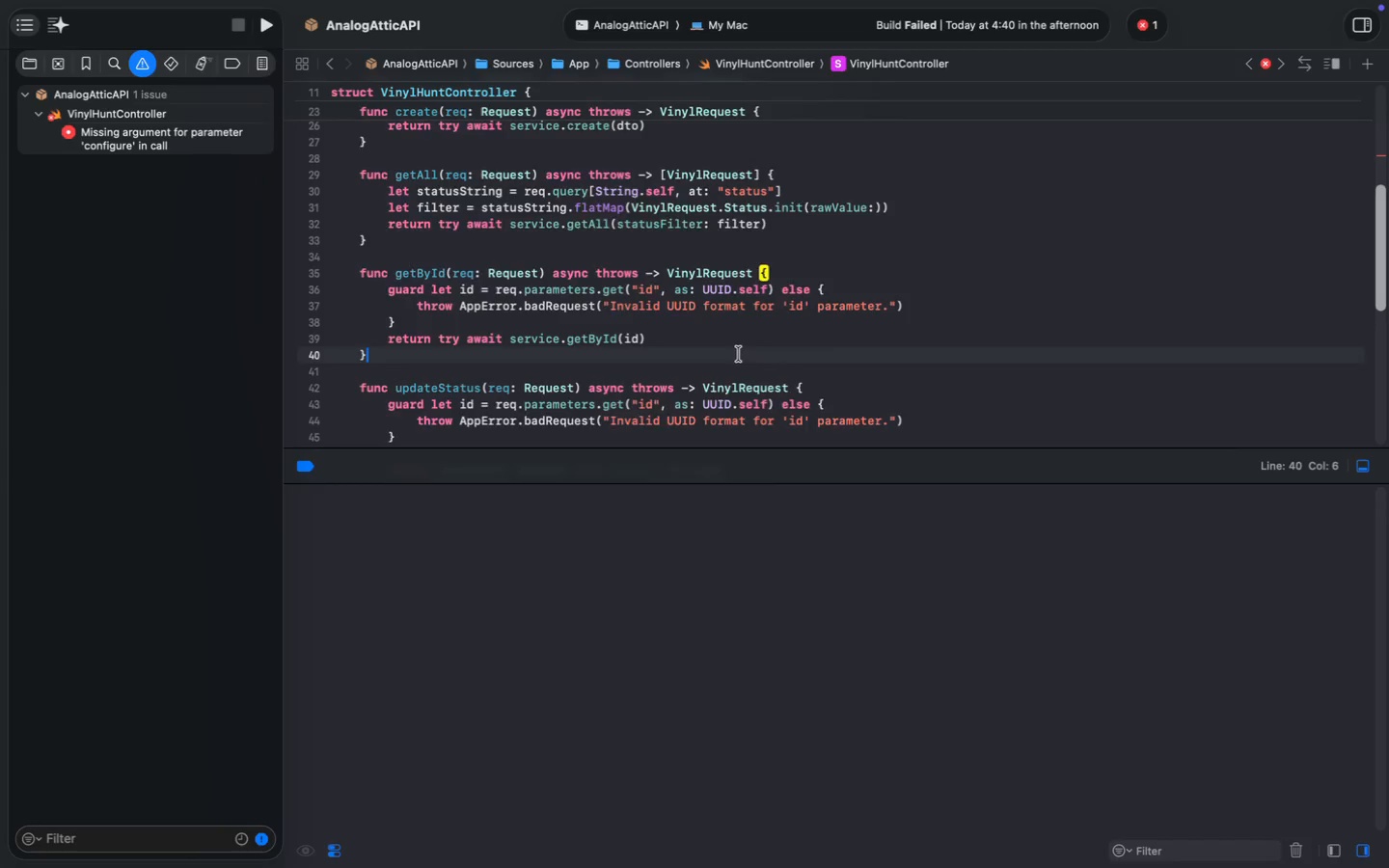 
key(Meta+A)
 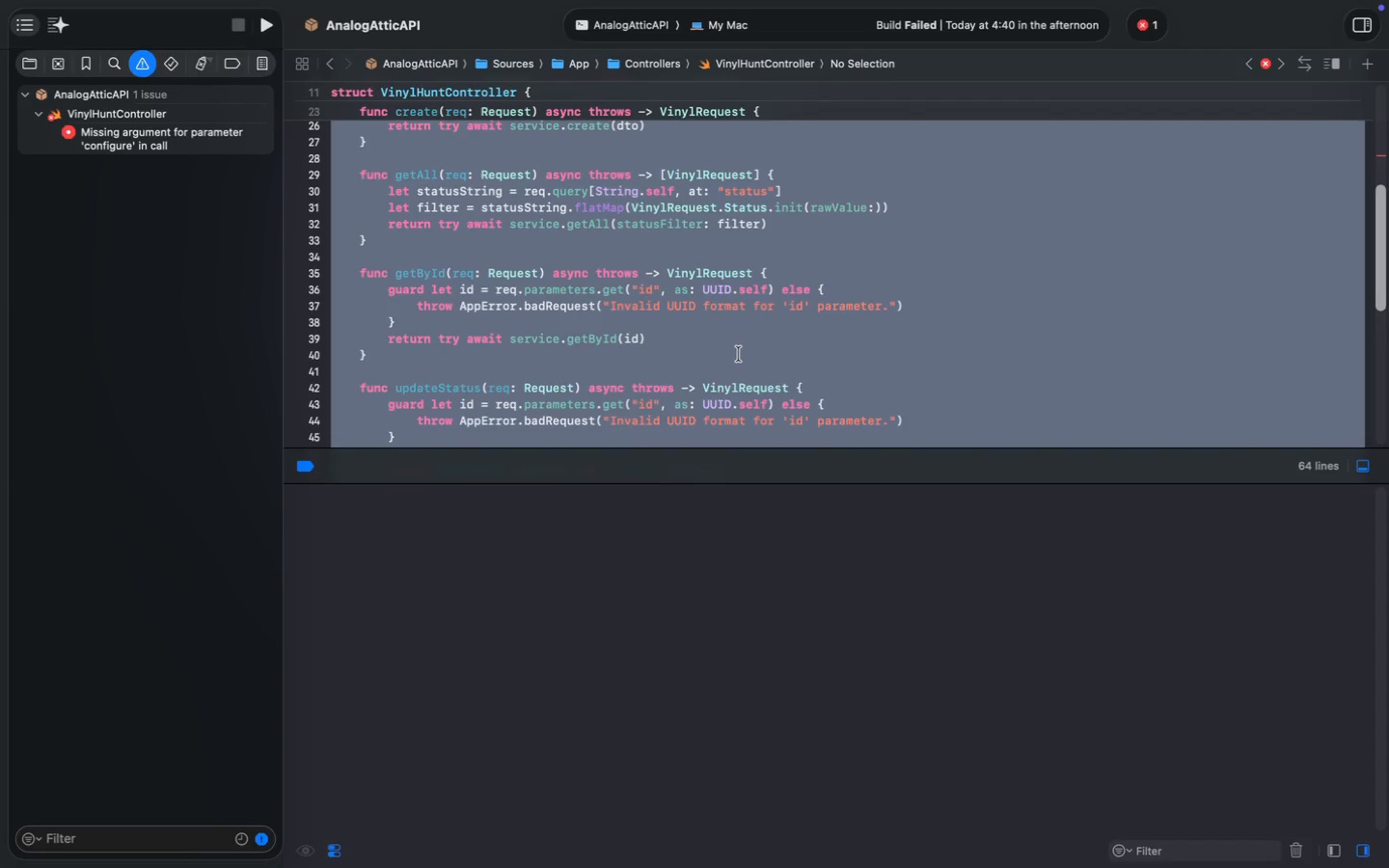 
key(Meta+C)
 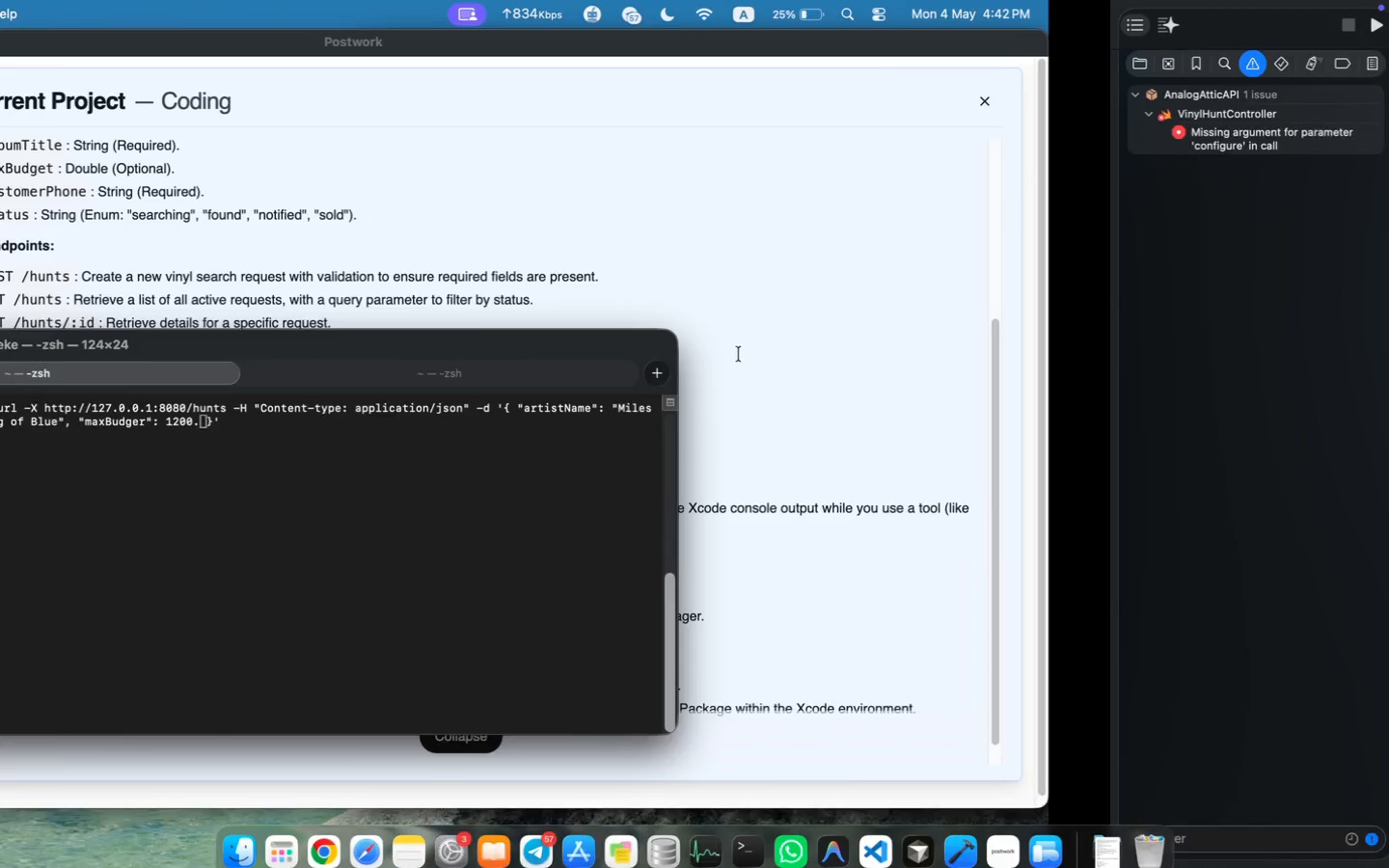 
left_click([368, 828])
 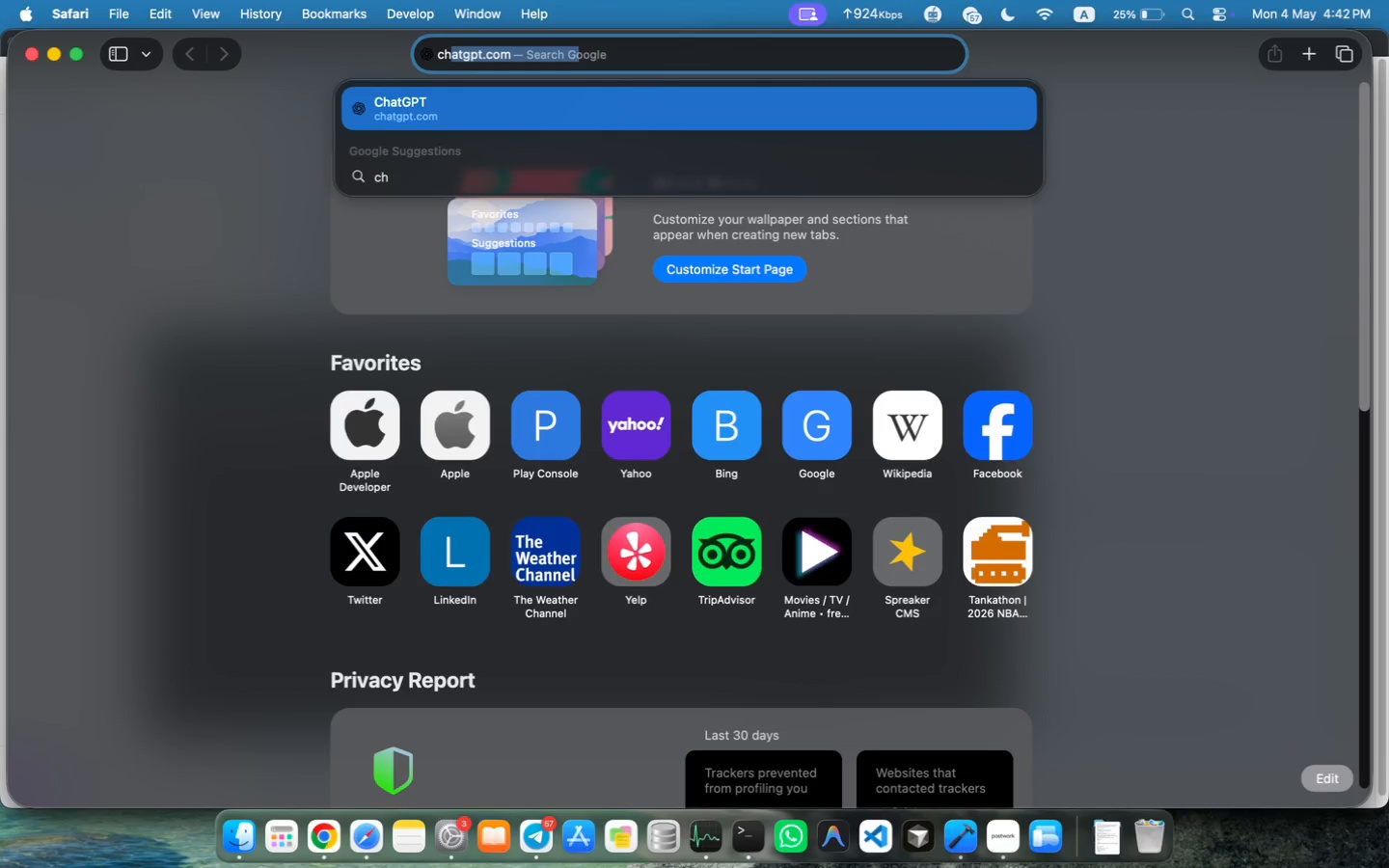 
type(x)
key(Backspace)
key(Backspace)
type(ch)
 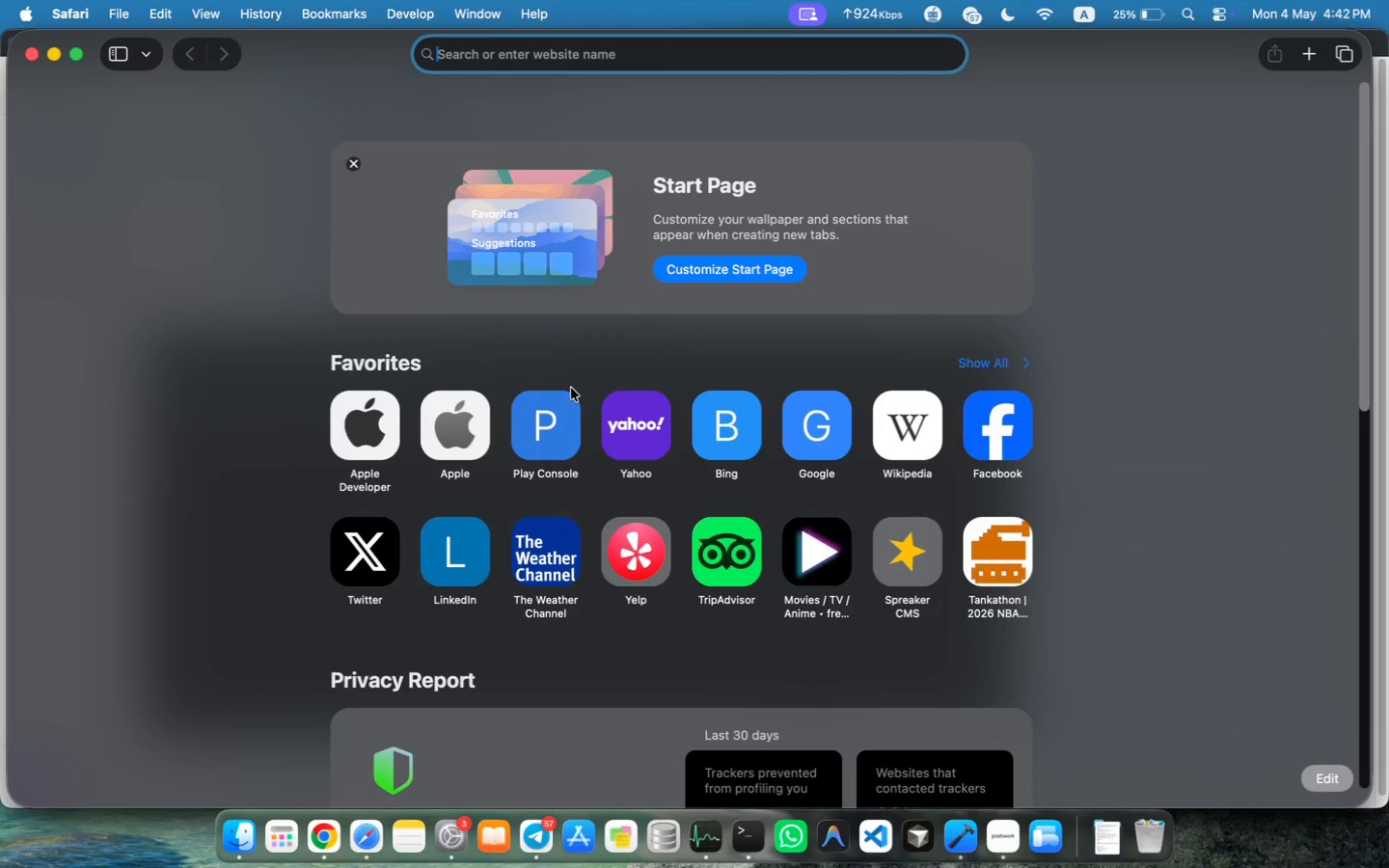 
key(Enter)
 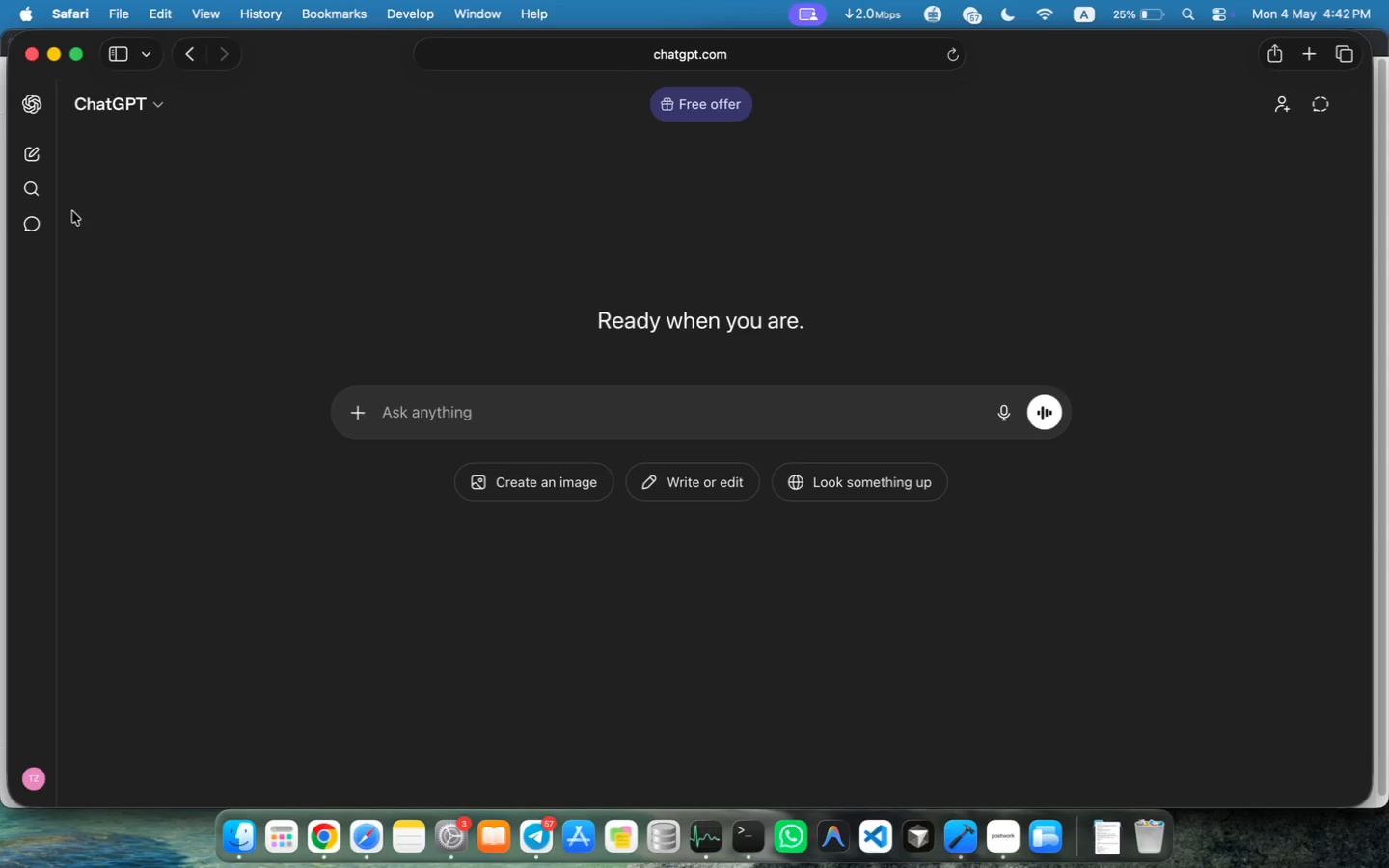 
wait(7.21)
 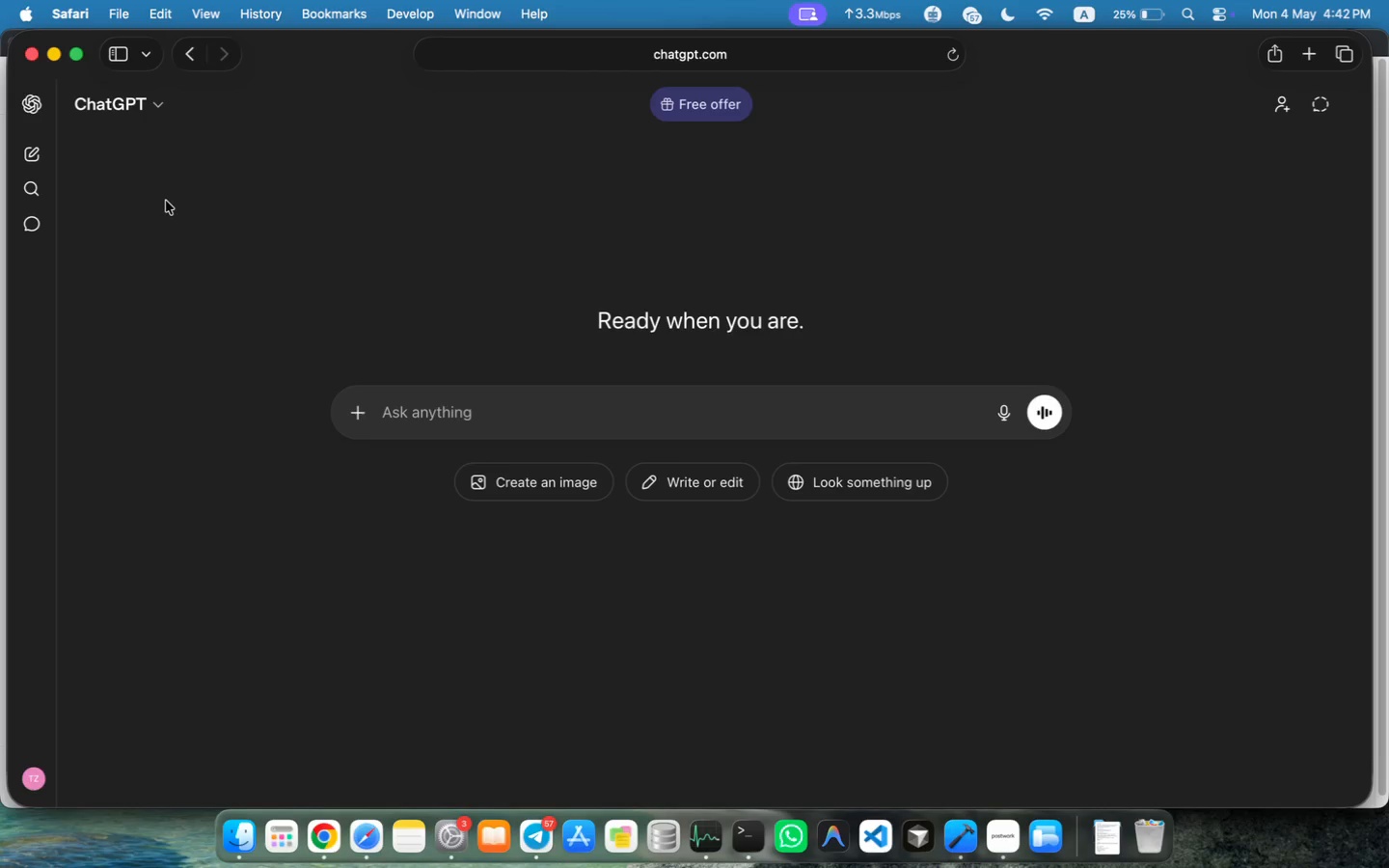 
left_click([29, 222])
 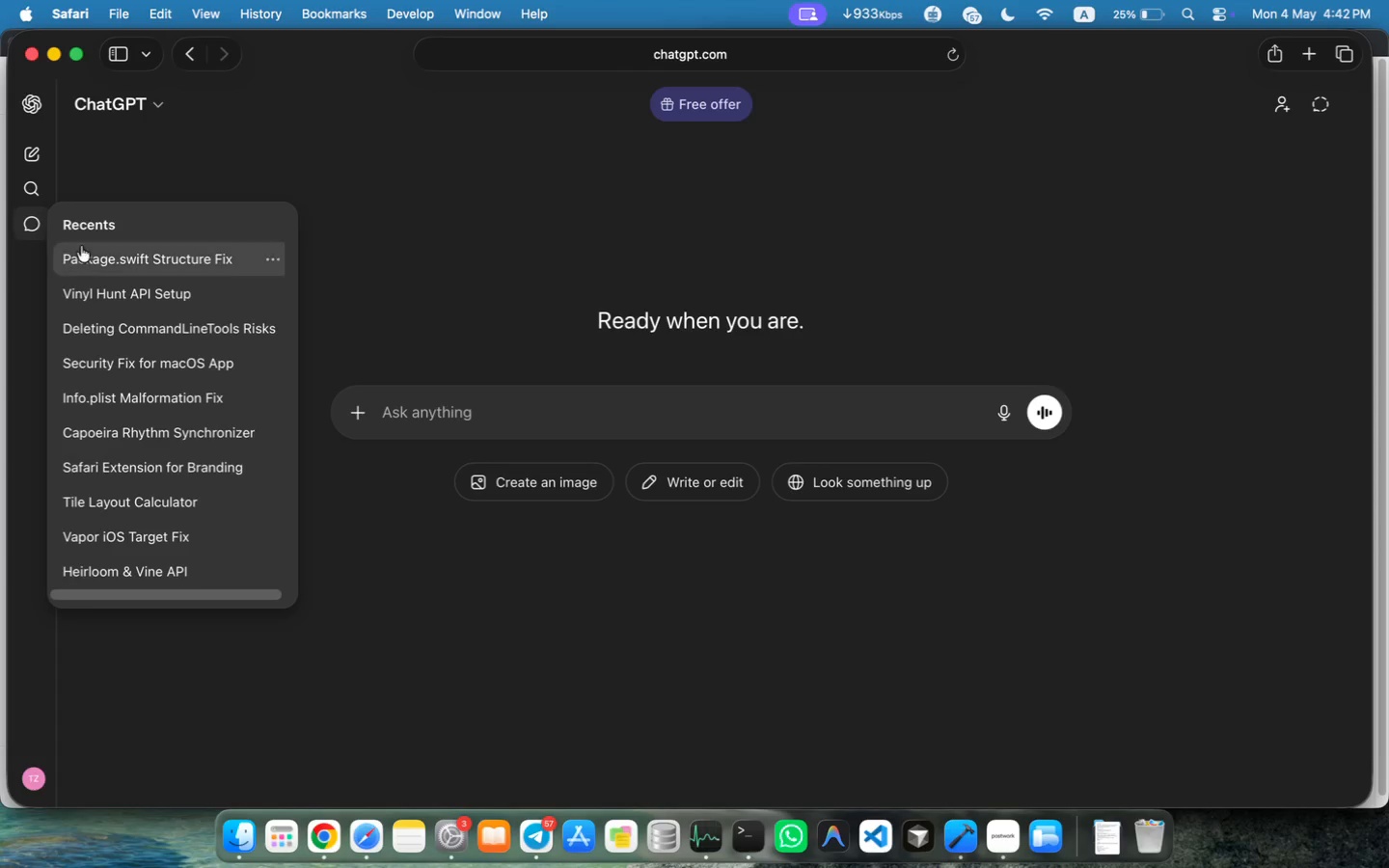 
left_click([96, 257])
 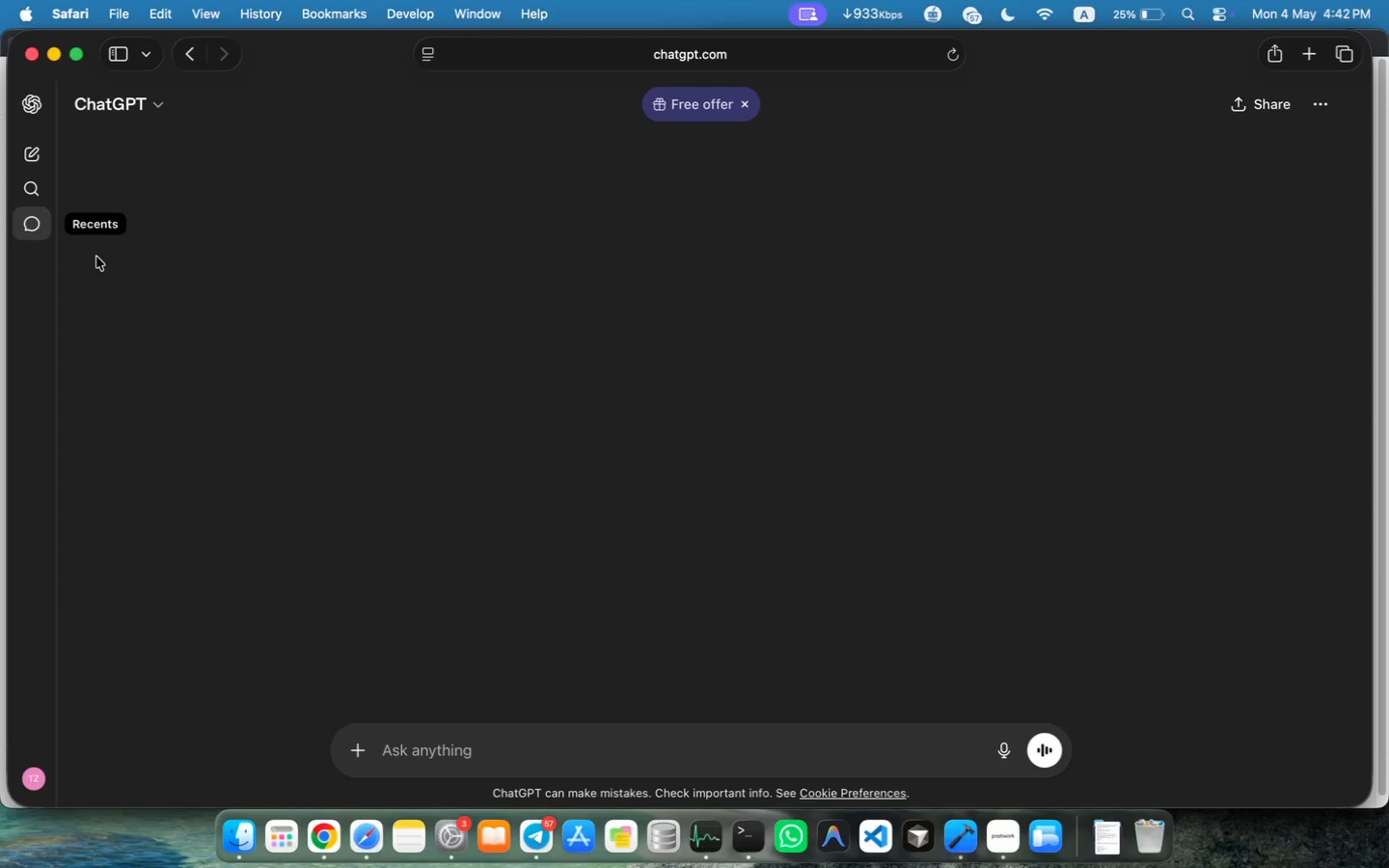 
left_click([498, 752])
 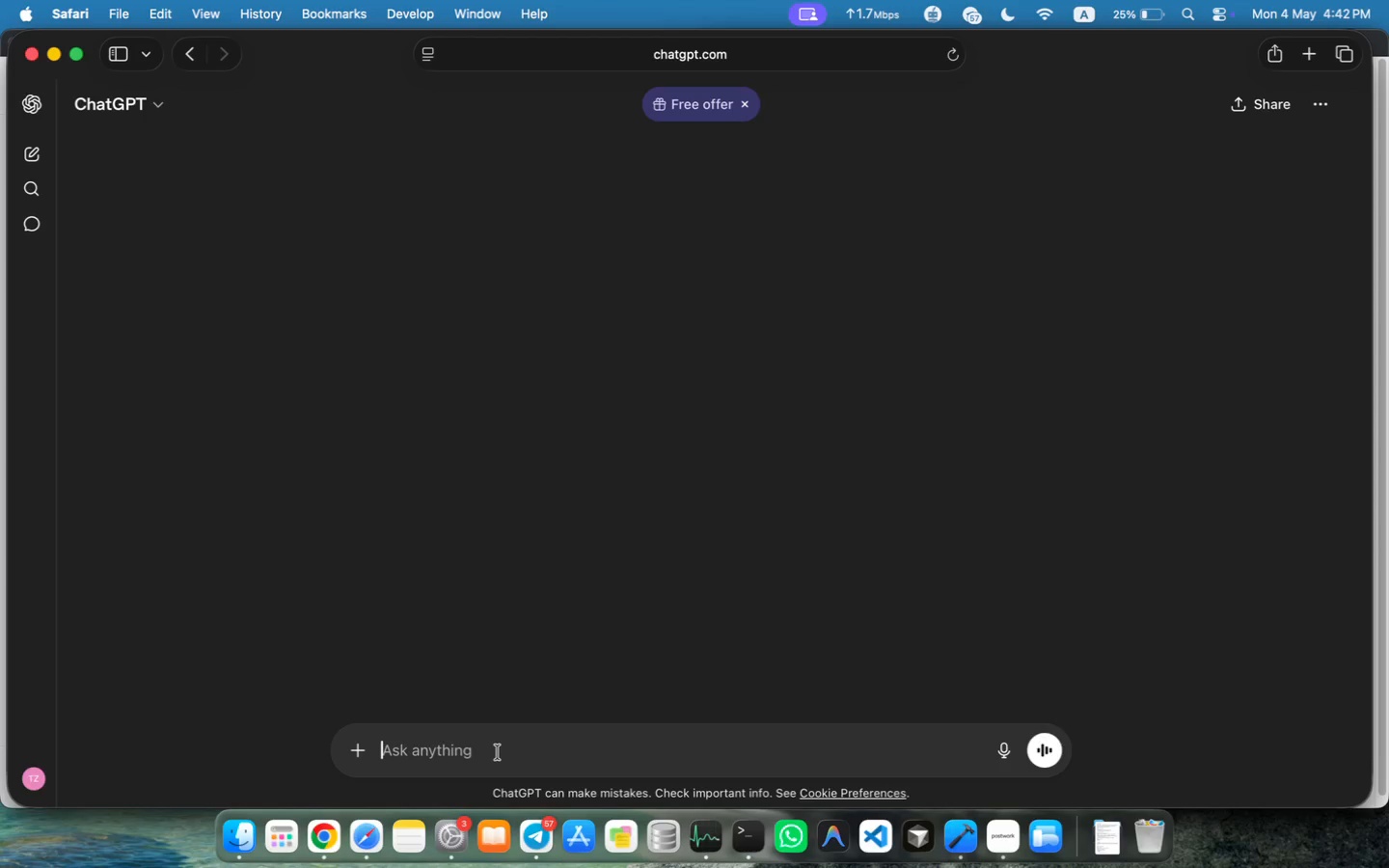 
key(Meta+V)
 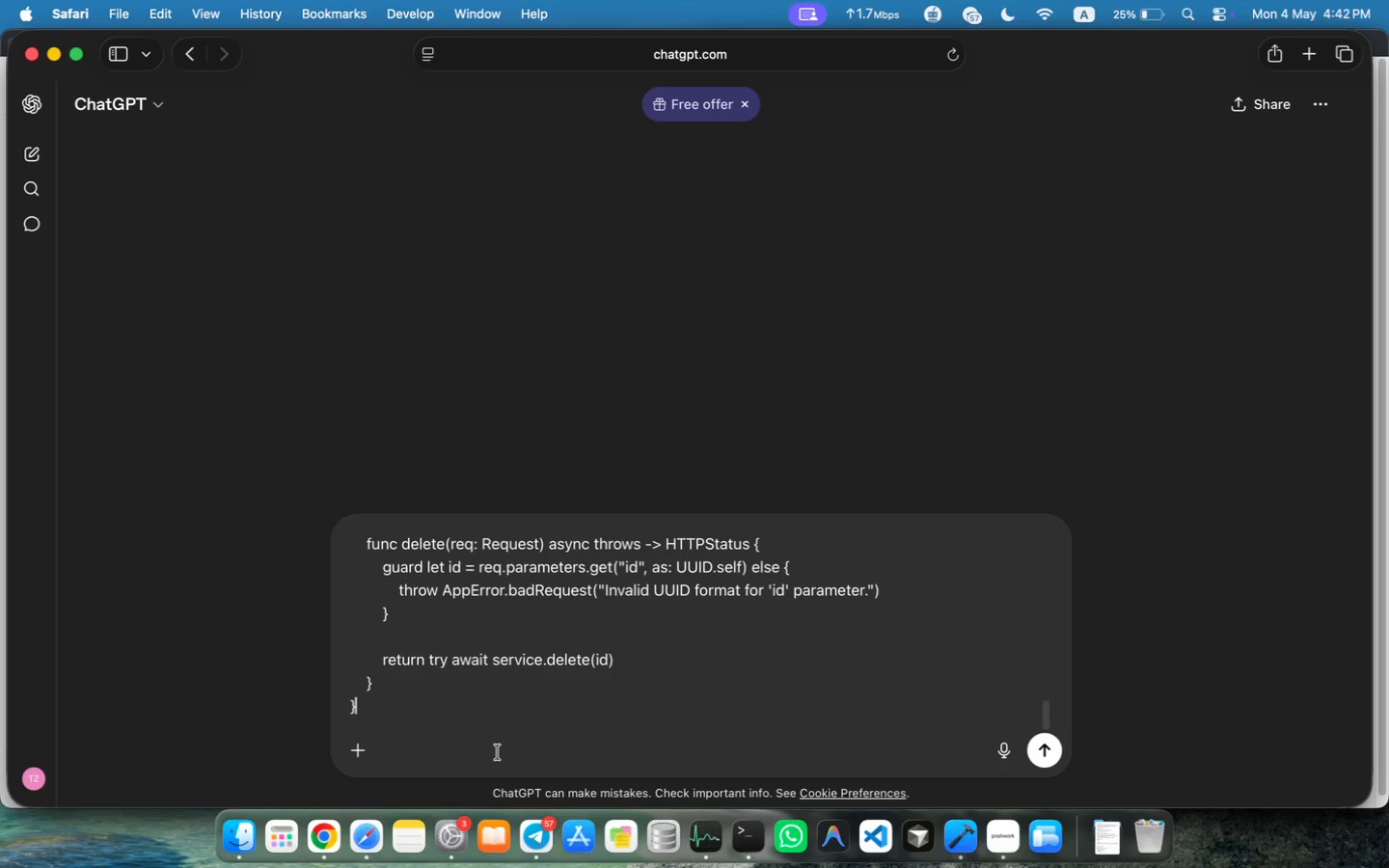 
key(Shift+Enter)
 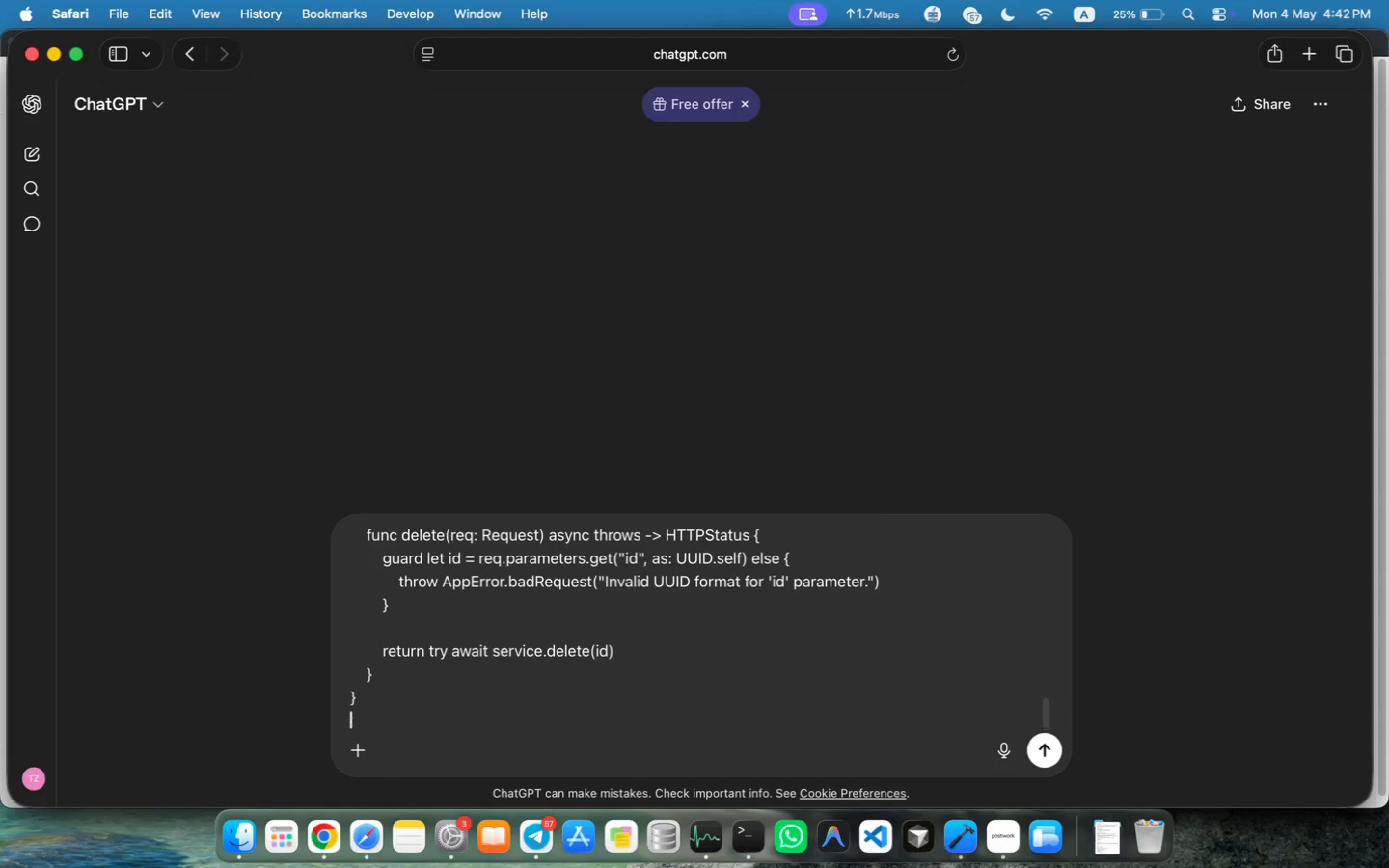 
key(Shift+Enter)
 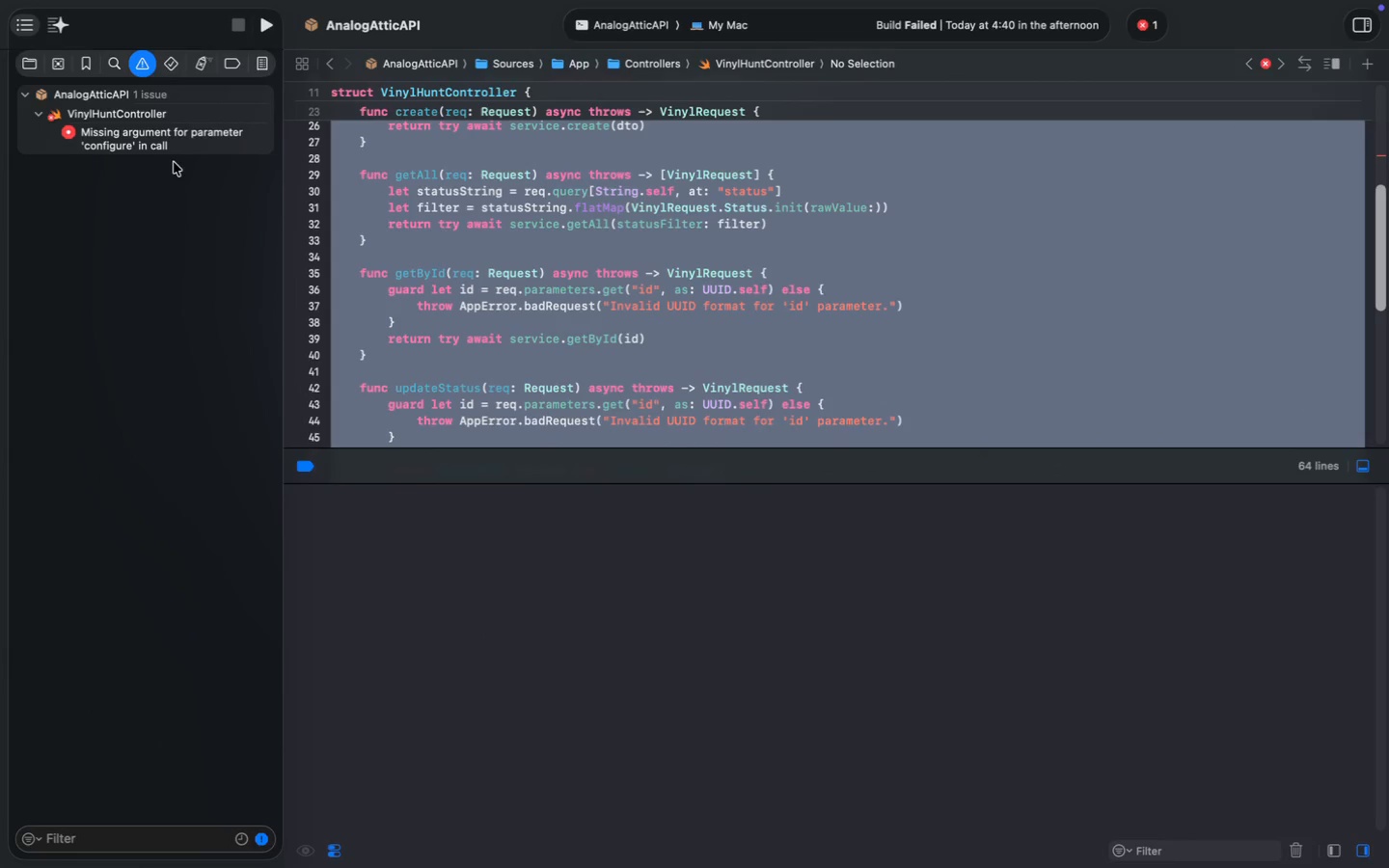 
scroll: coordinate [554, 628], scroll_direction: down, amount: 247.0
 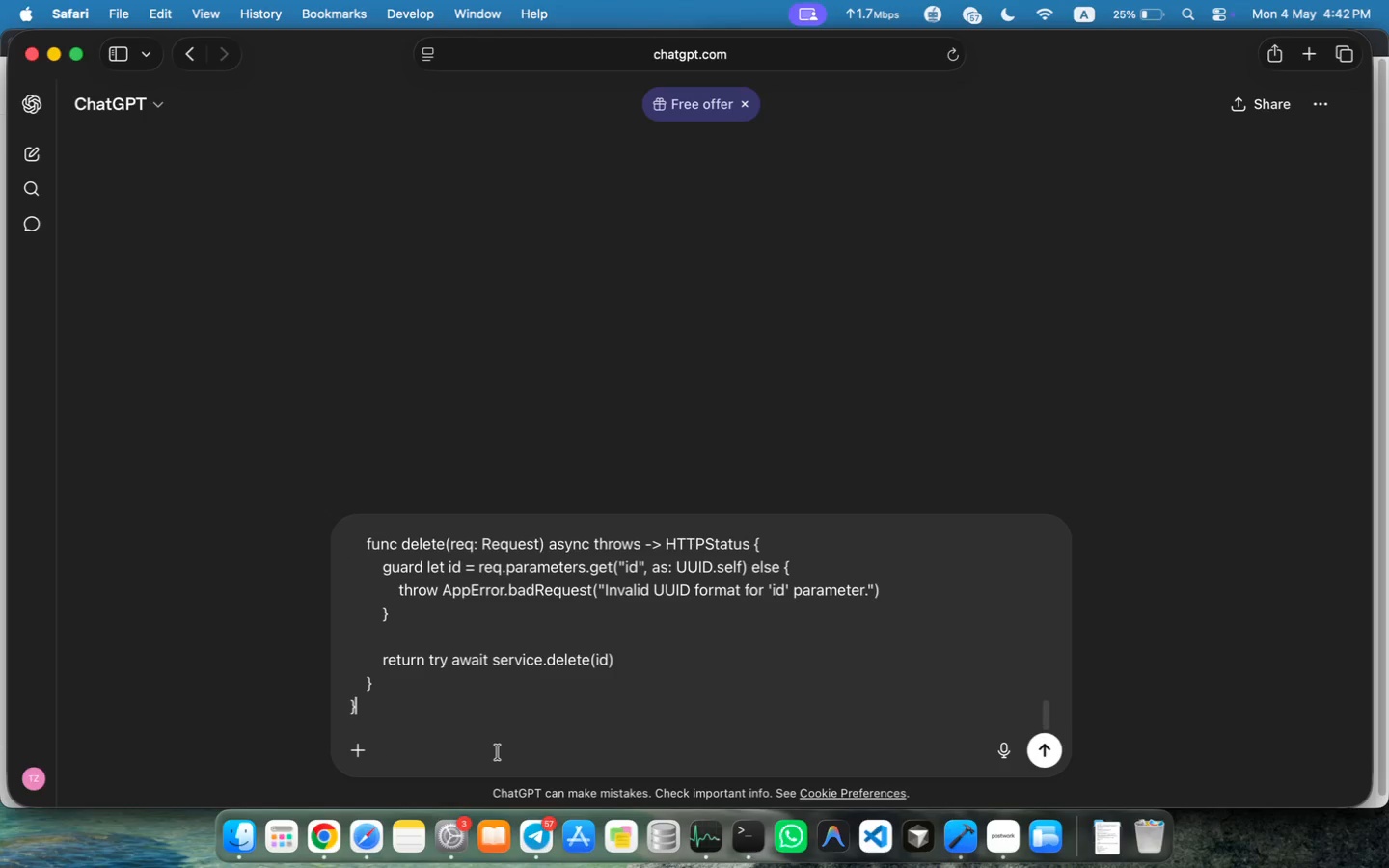 
left_click([192, 149])
 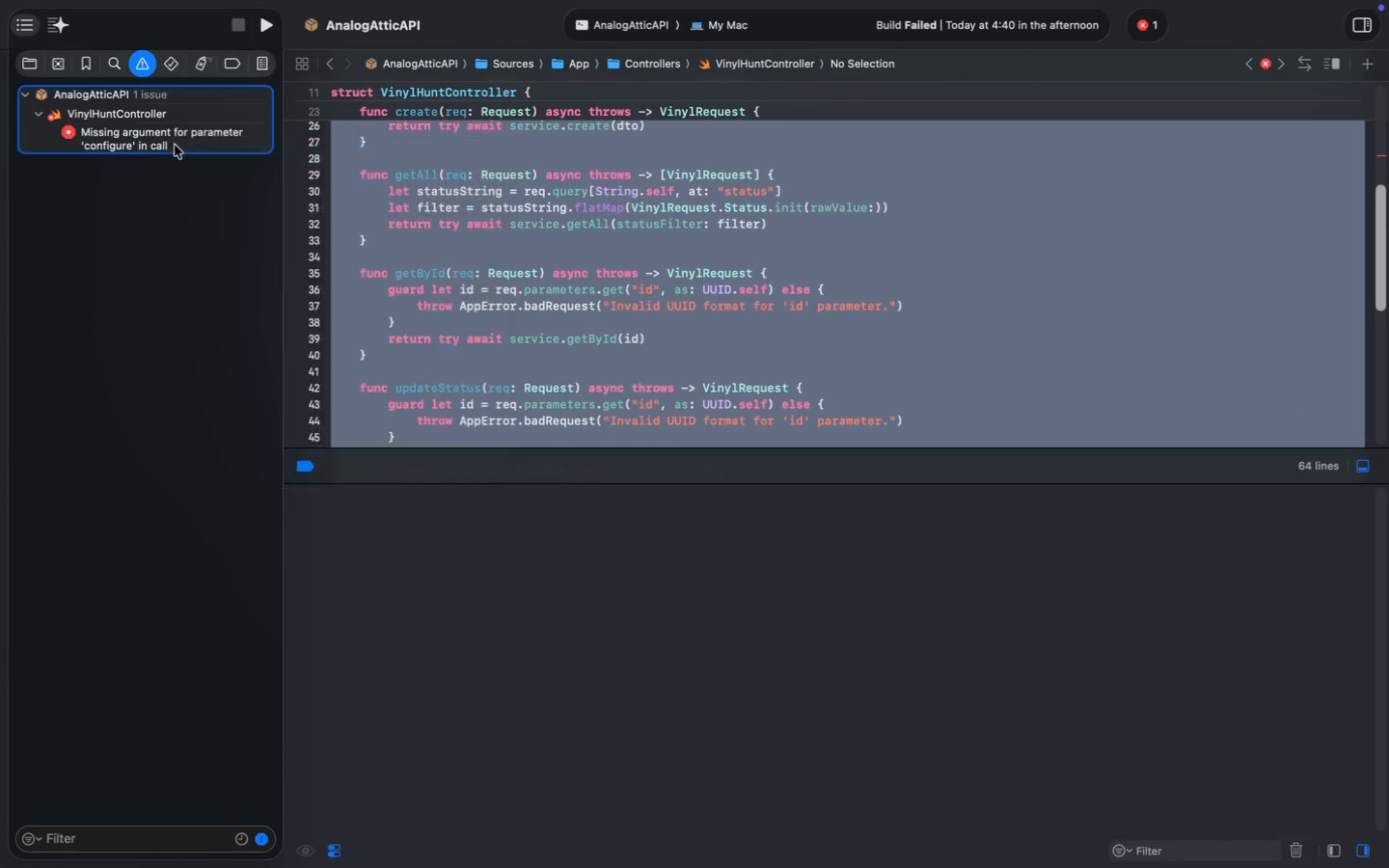 
left_click([170, 142])
 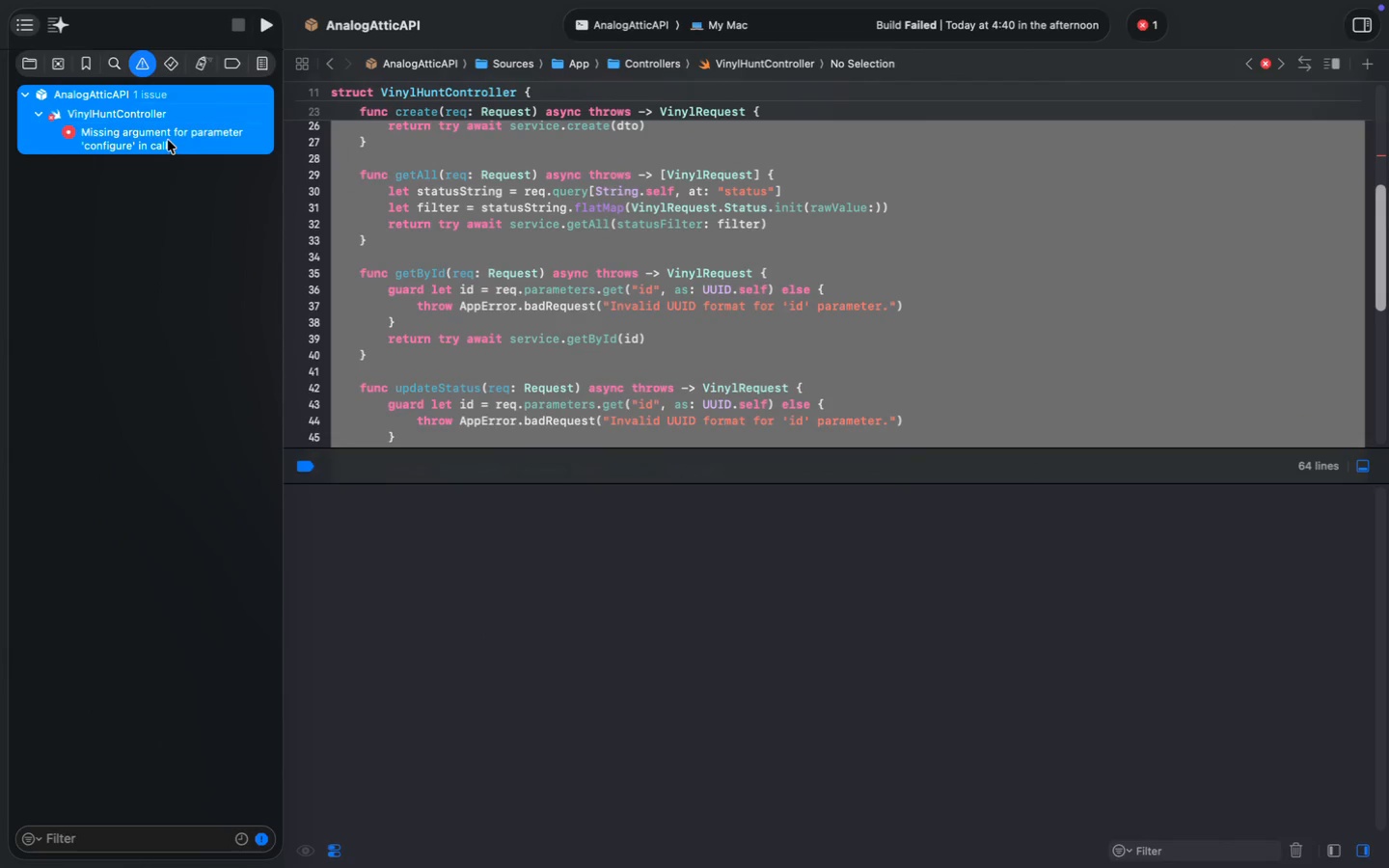 
right_click([166, 137])
 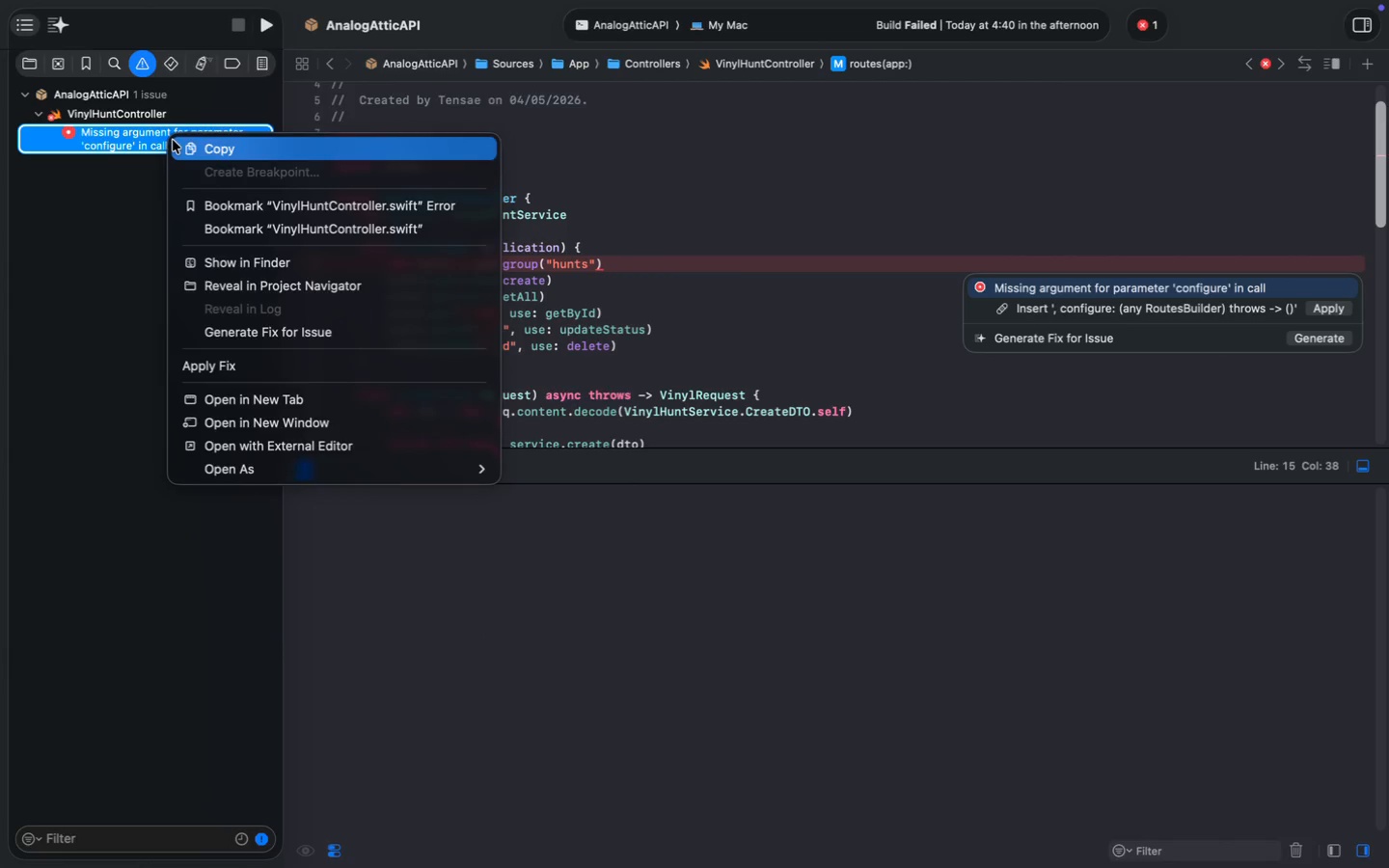 
left_click([146, 141])
 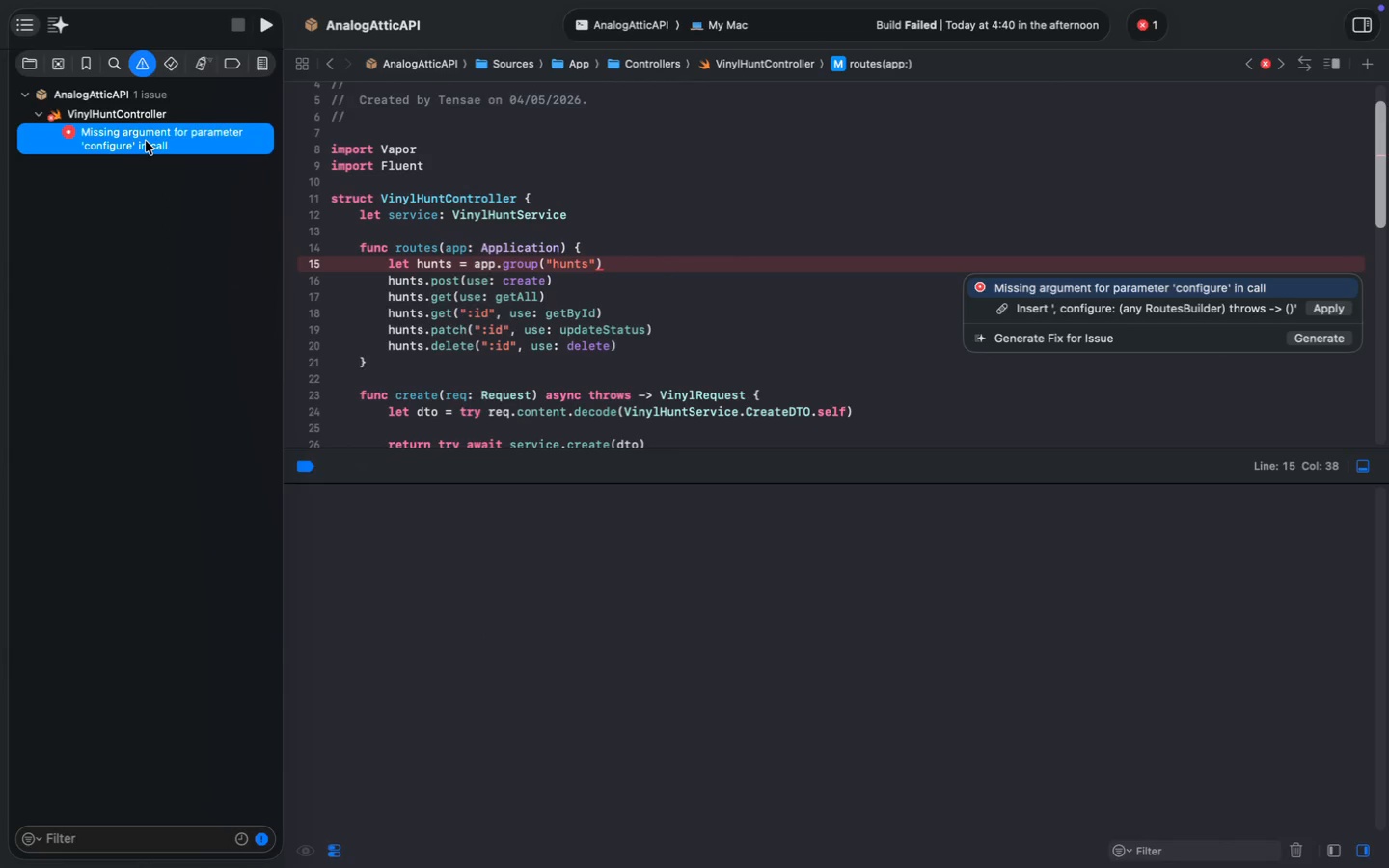 
right_click([146, 141])
 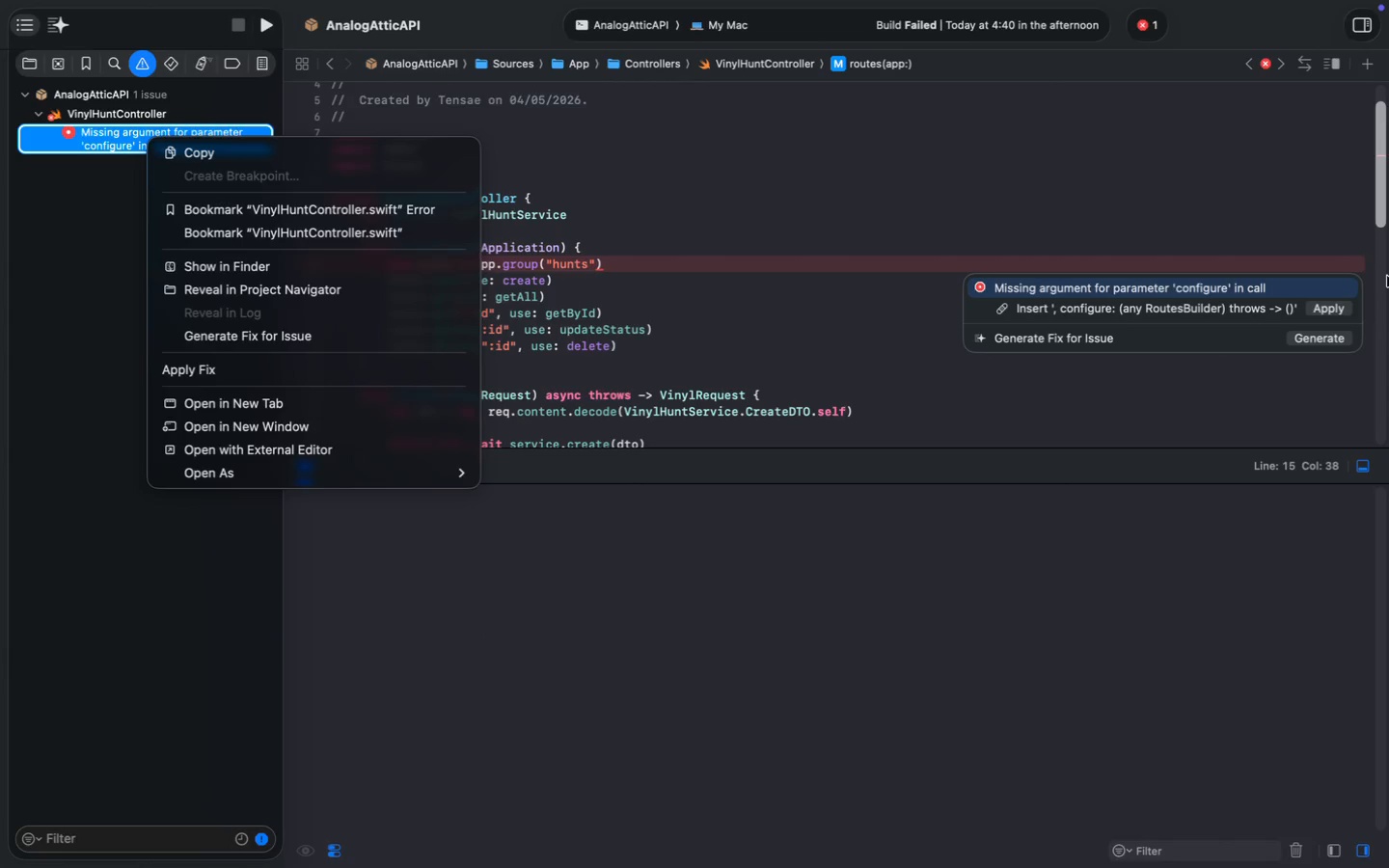 
left_click([1252, 312])
 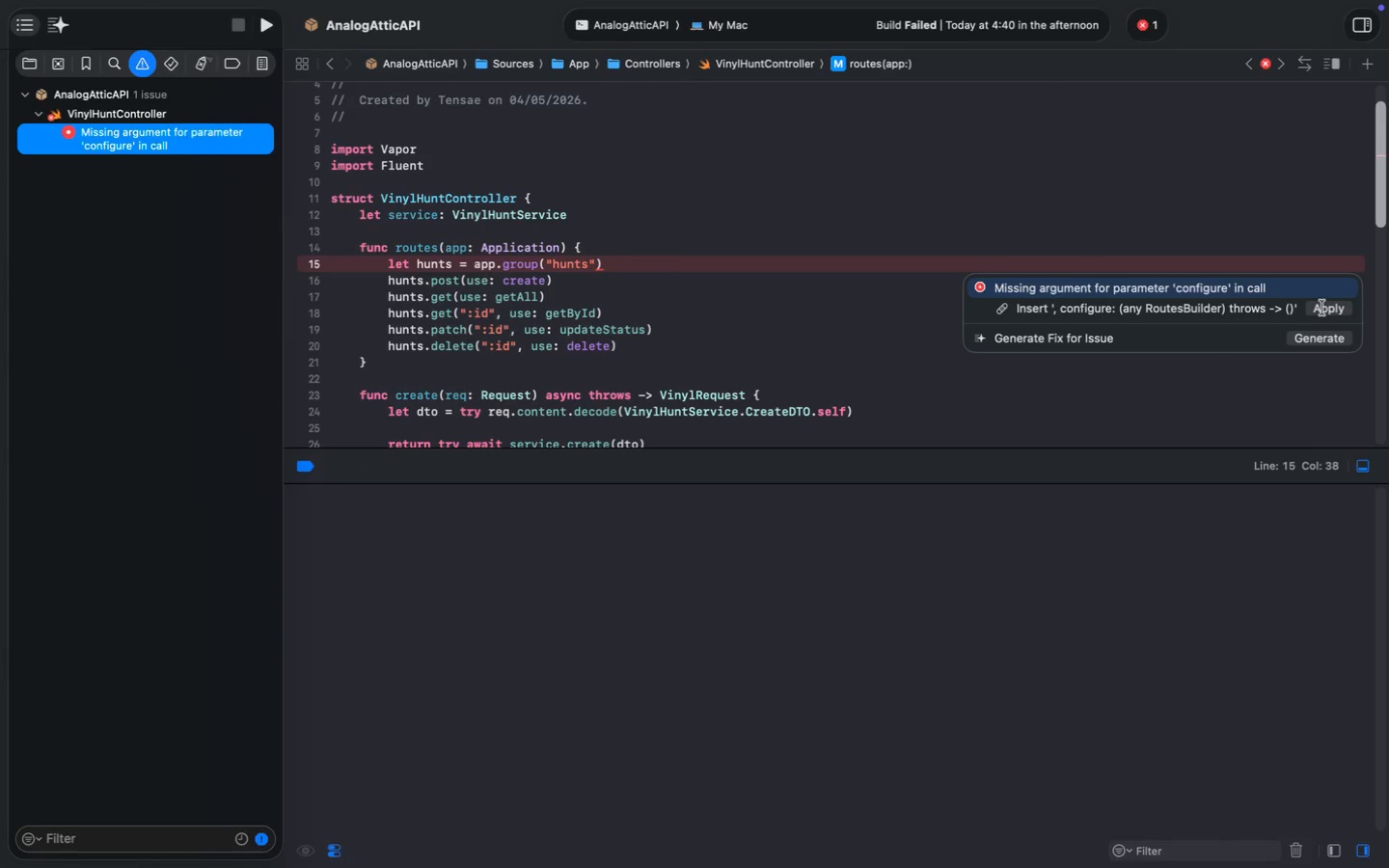 
left_click([1323, 308])
 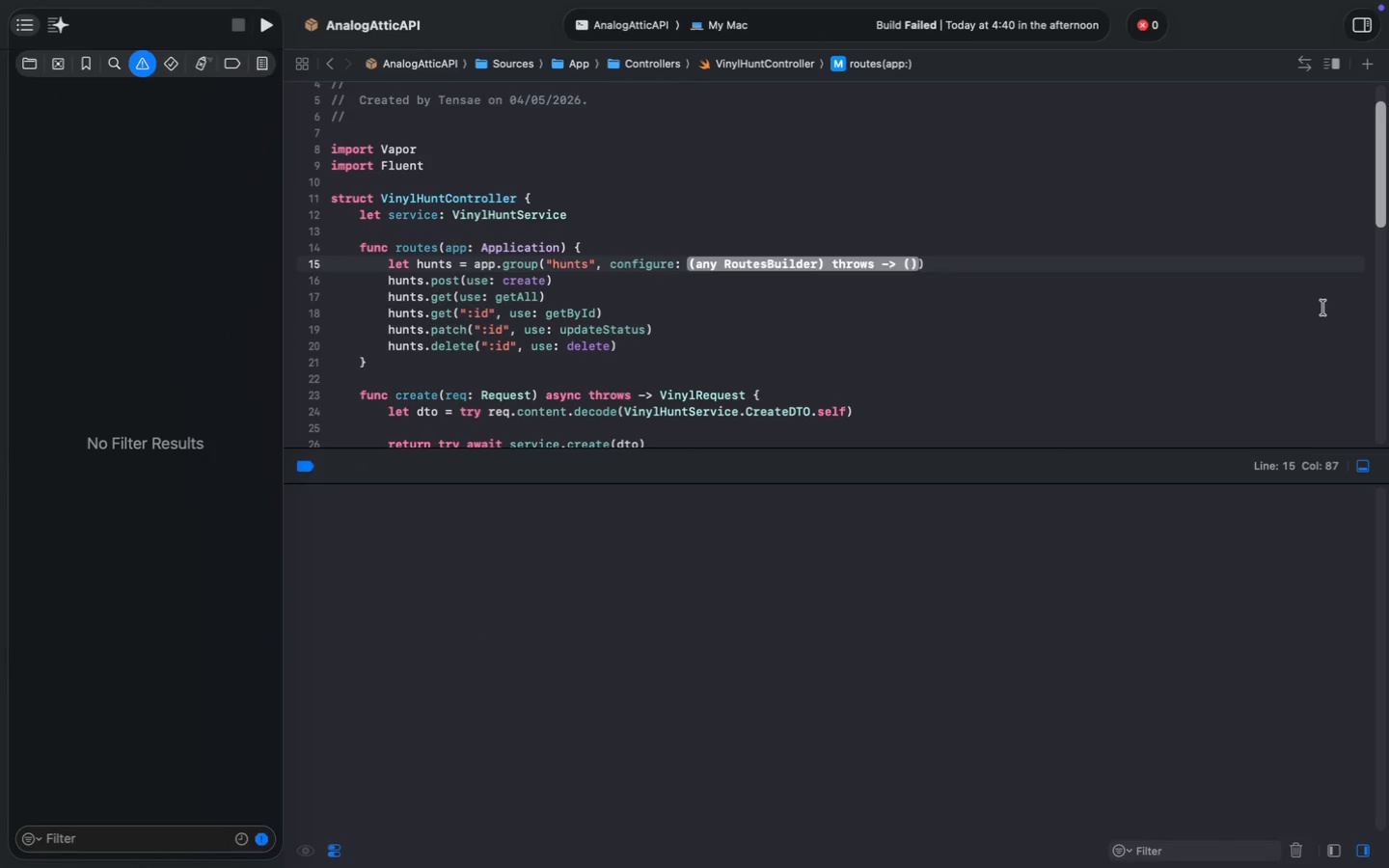 
key(Meta+Z)
 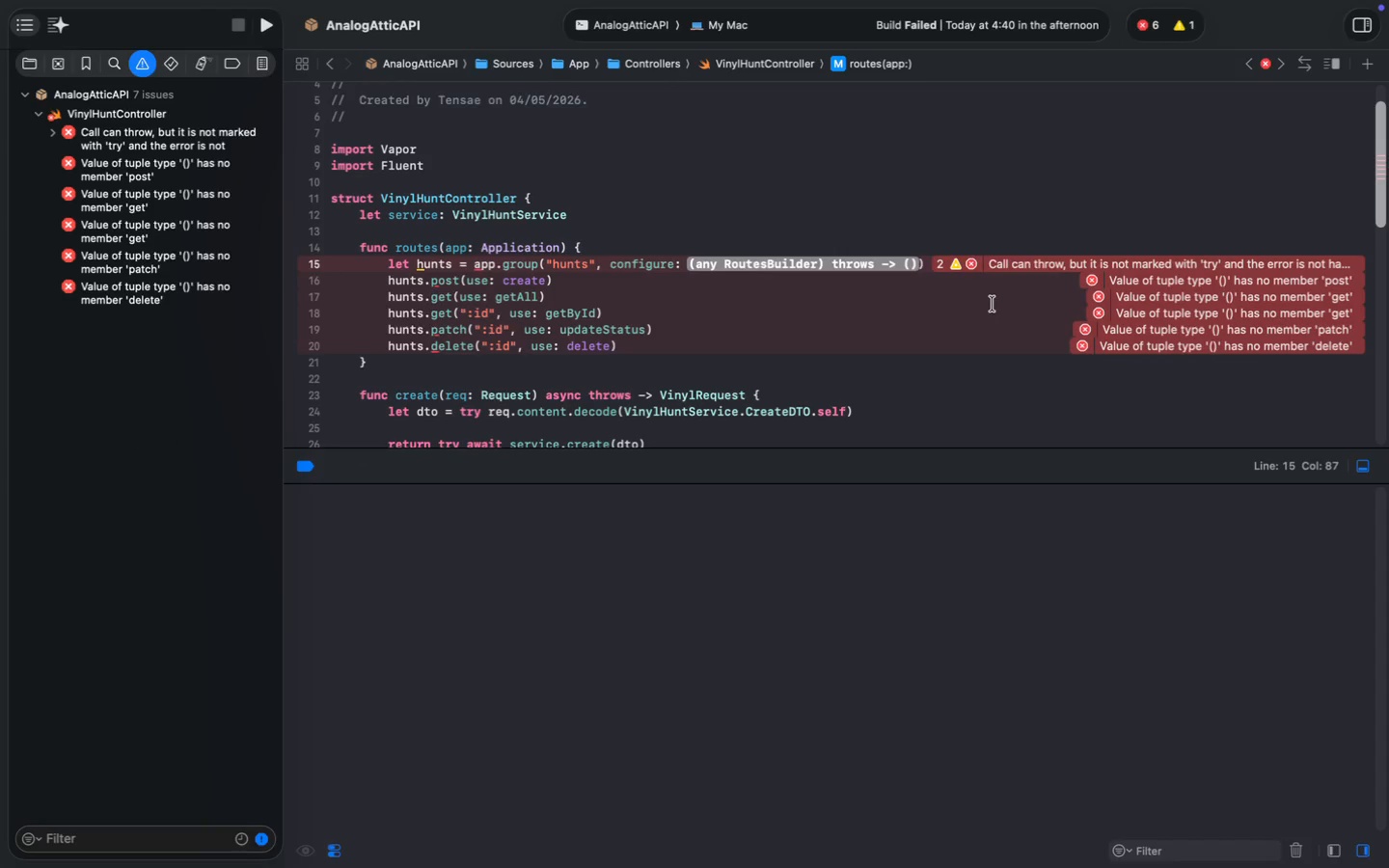 
left_click([960, 297])
 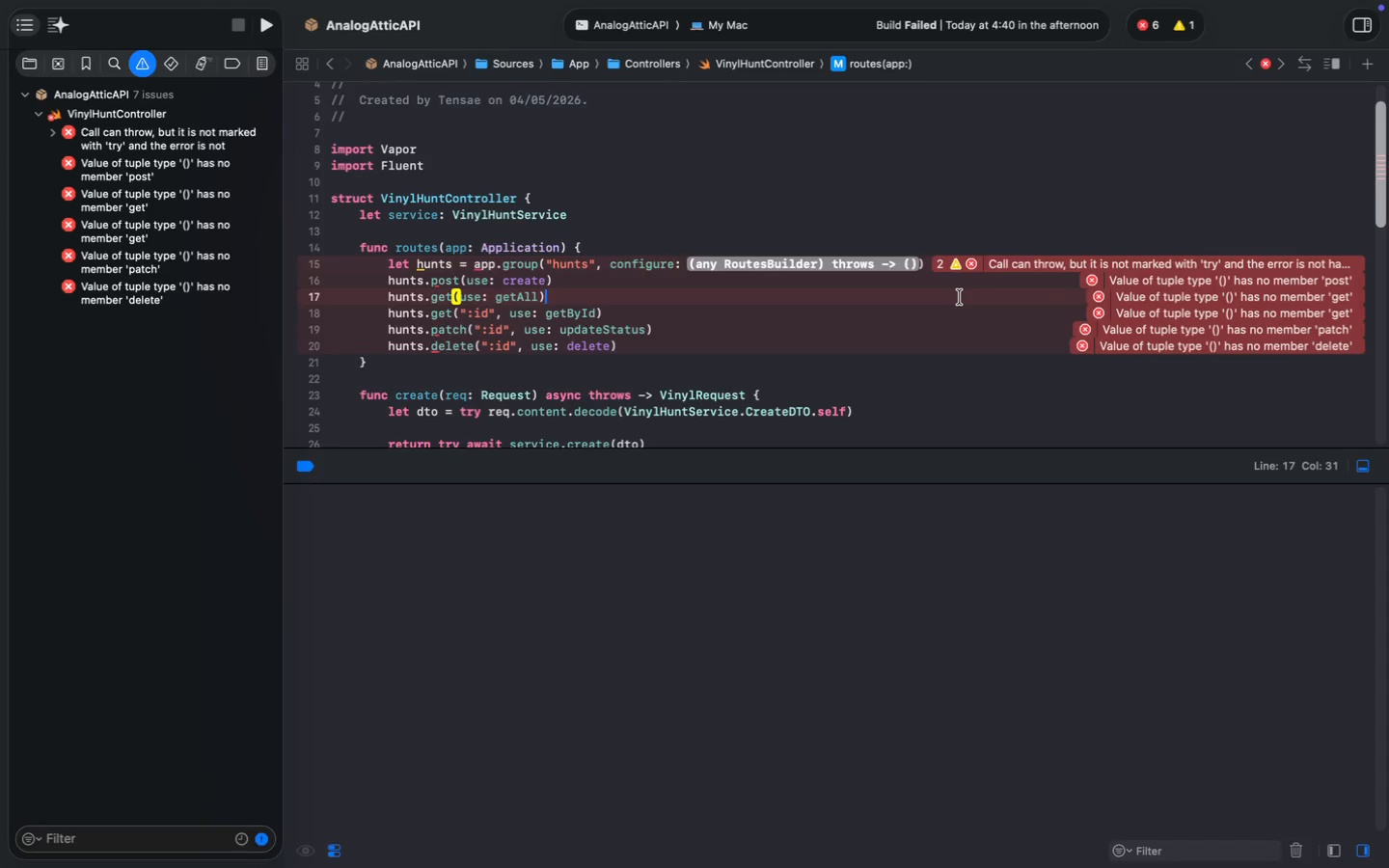 
key(Meta+Z)
 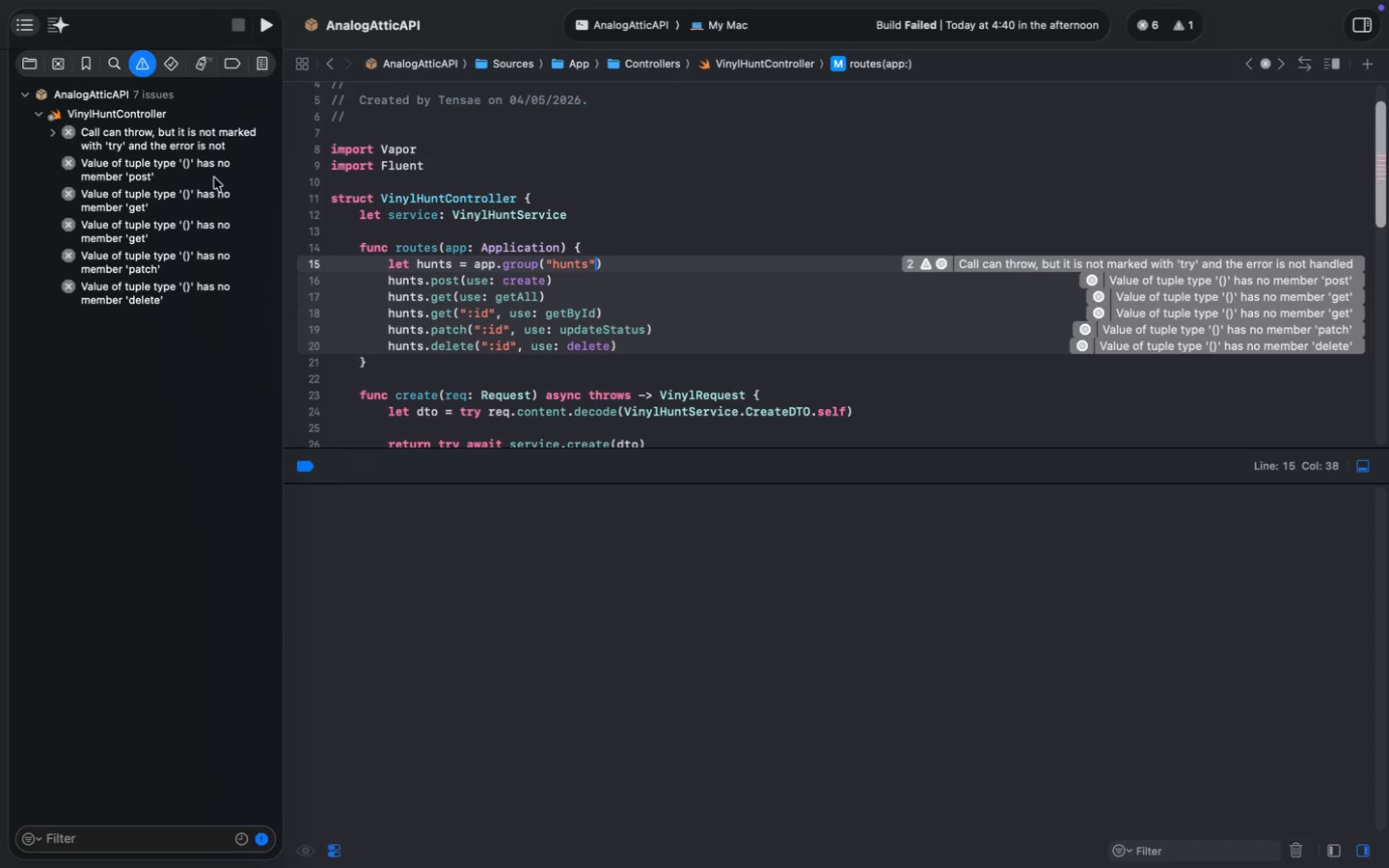 
key(Meta+CommandLeft)
 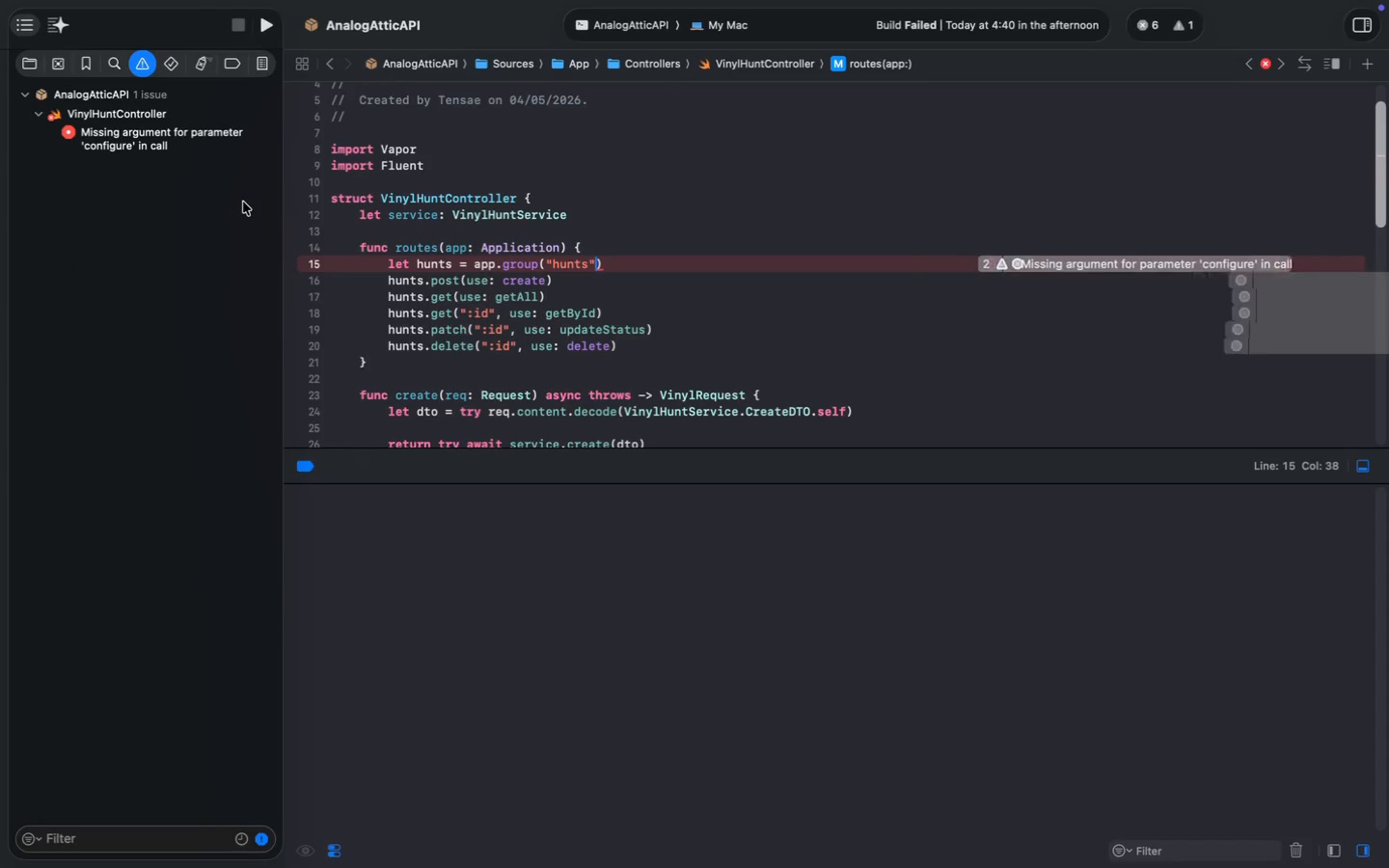 
key(Meta+S)
 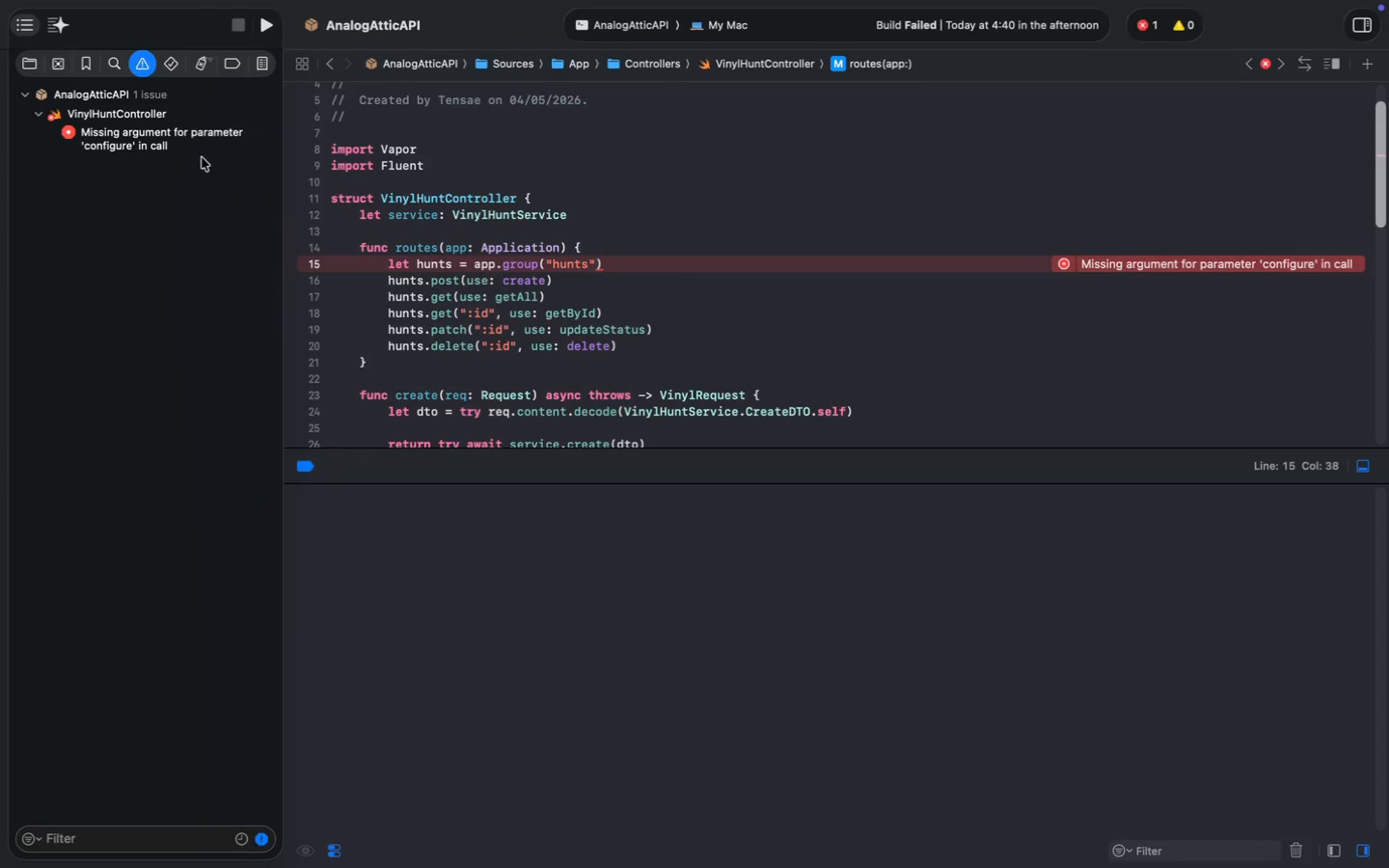 
left_click([172, 141])
 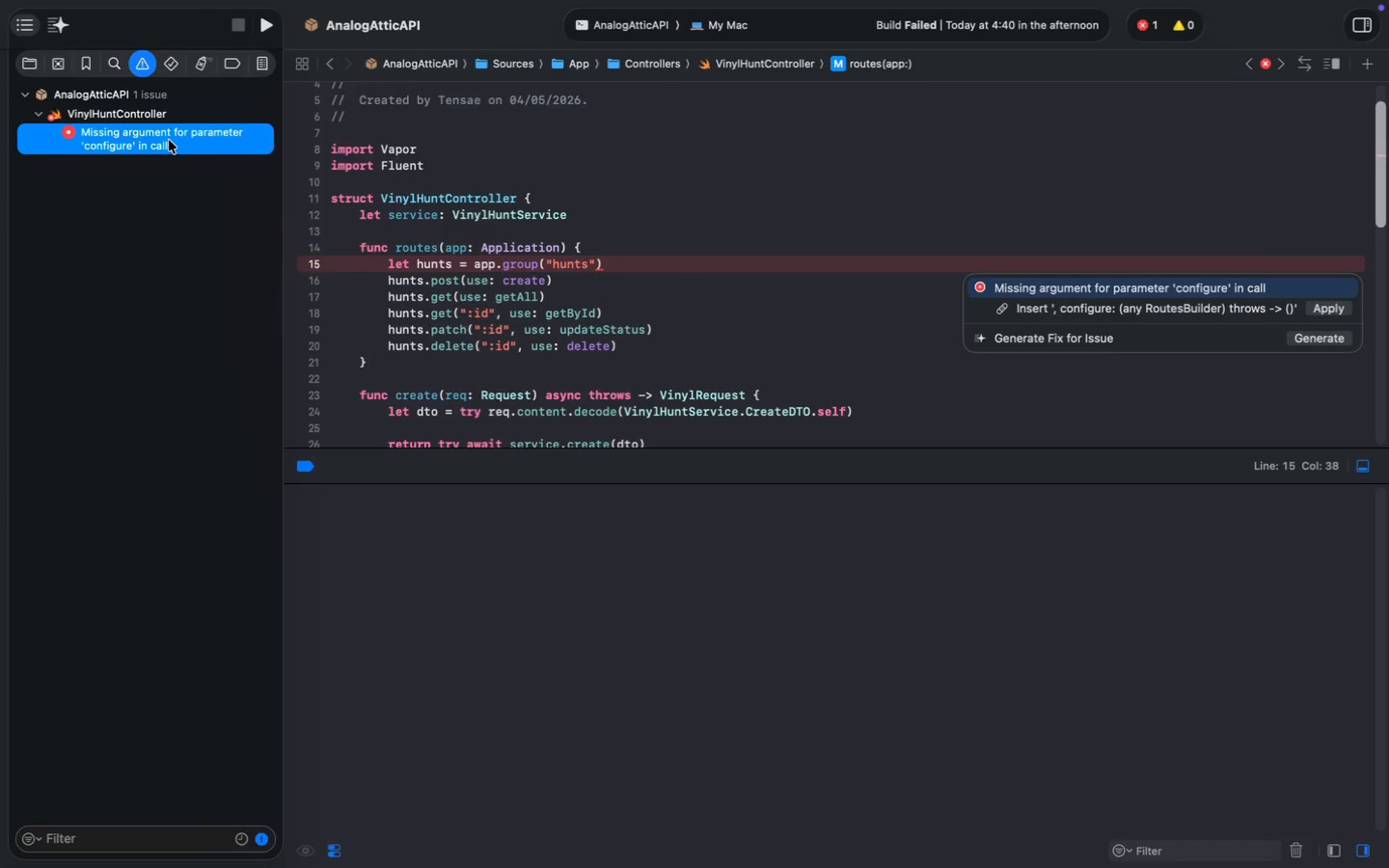 
right_click([169, 140])
 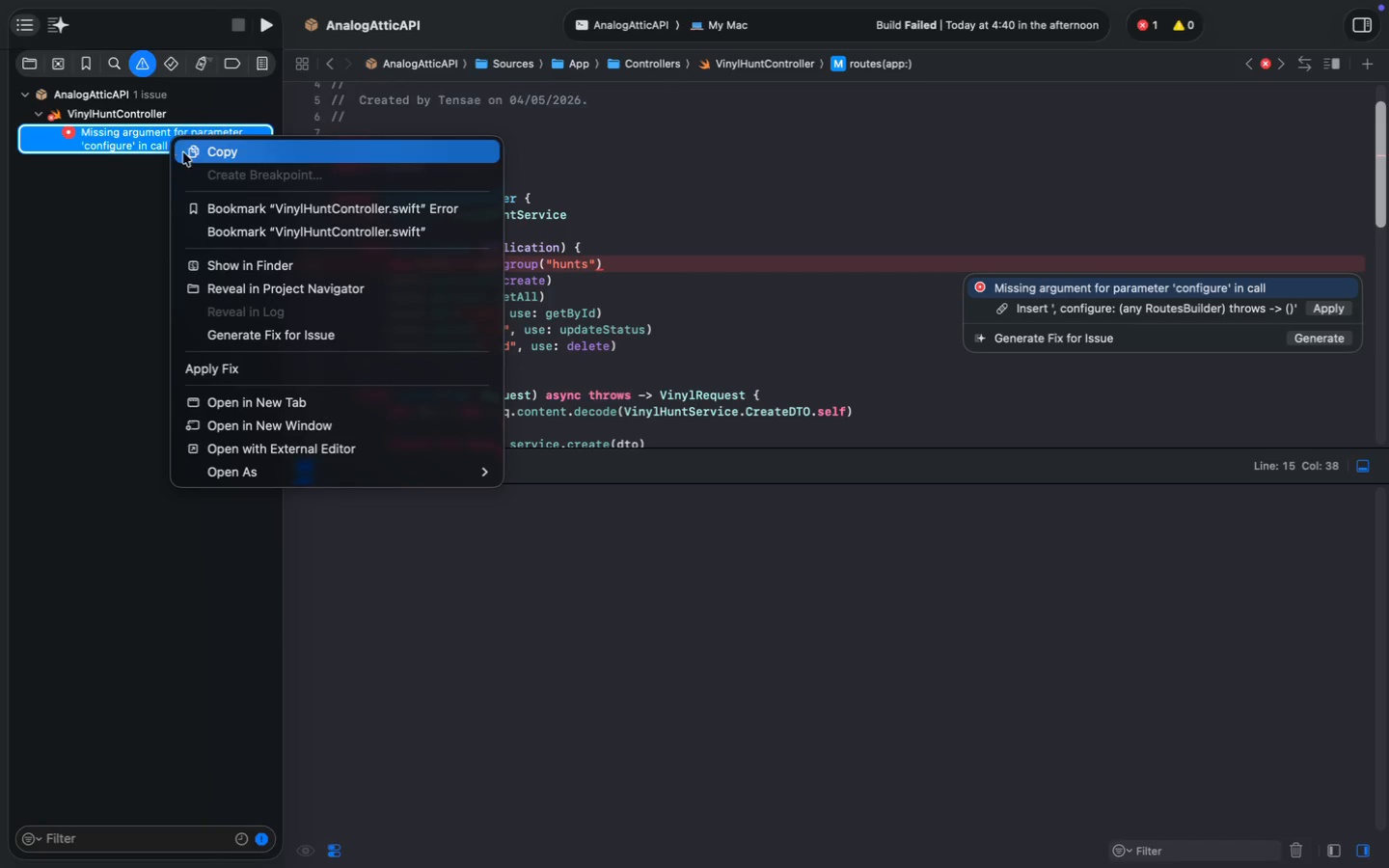 
left_click([187, 153])
 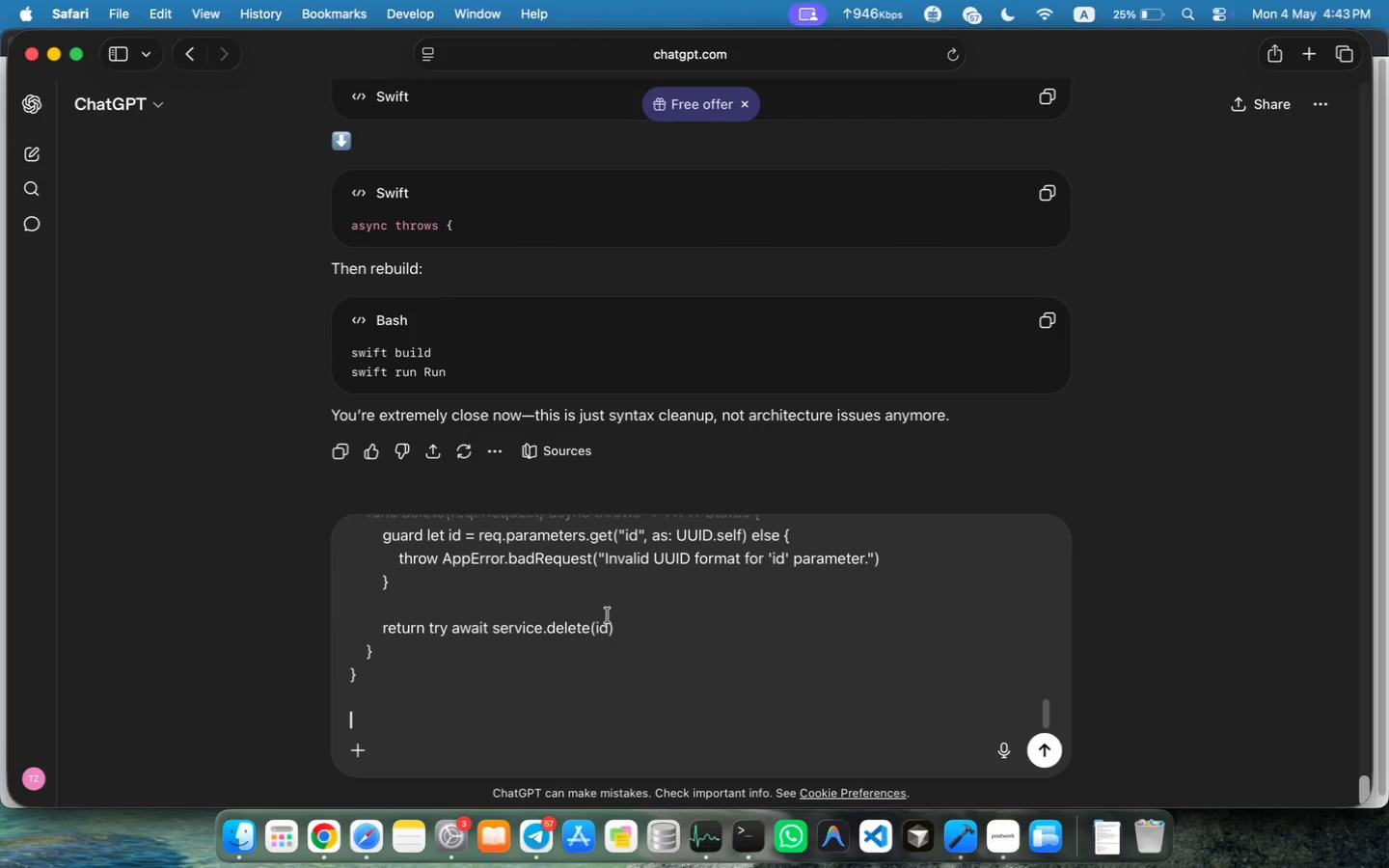 
key(Meta+V)
 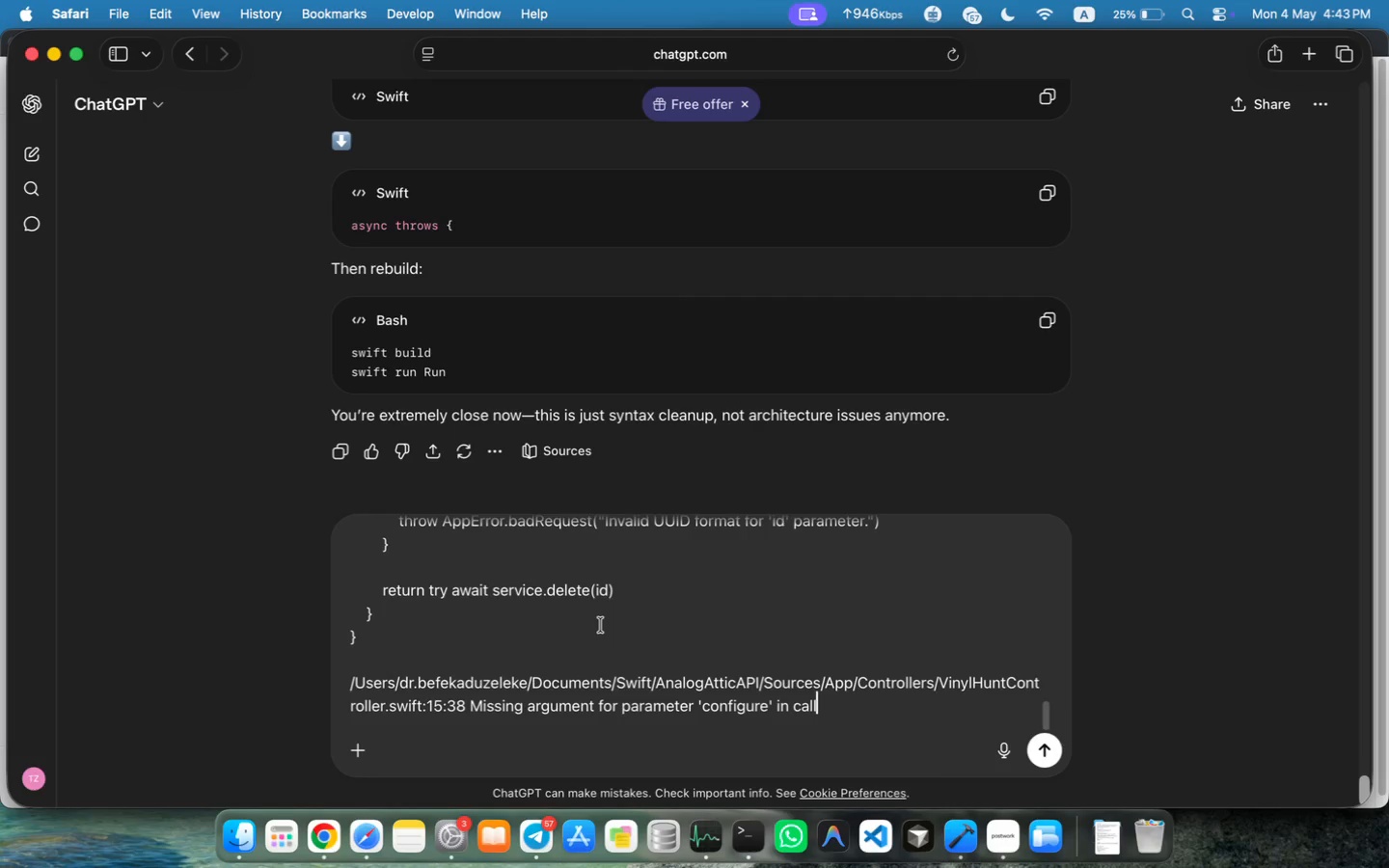 
key(Enter)
 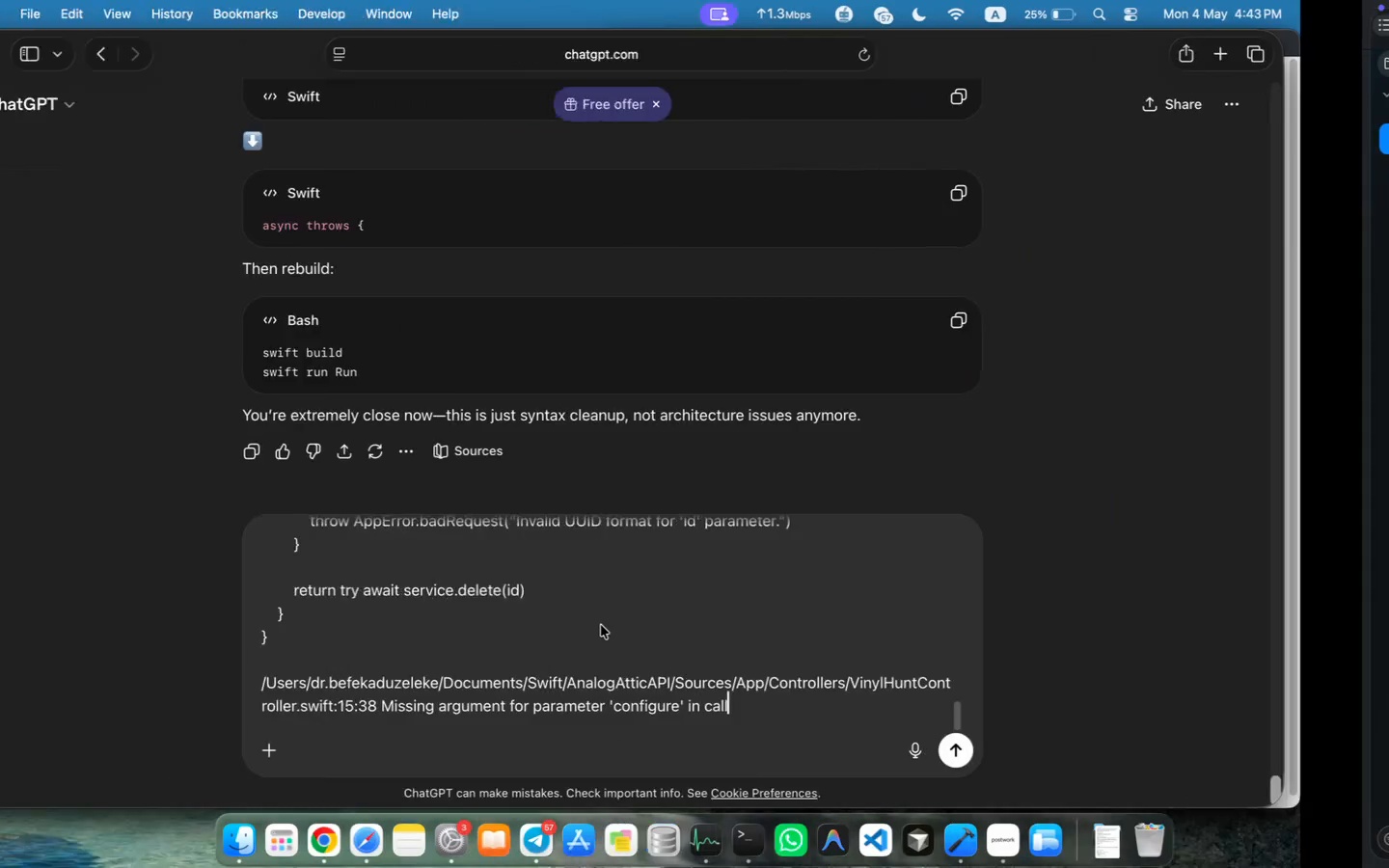 
wait(9.76)
 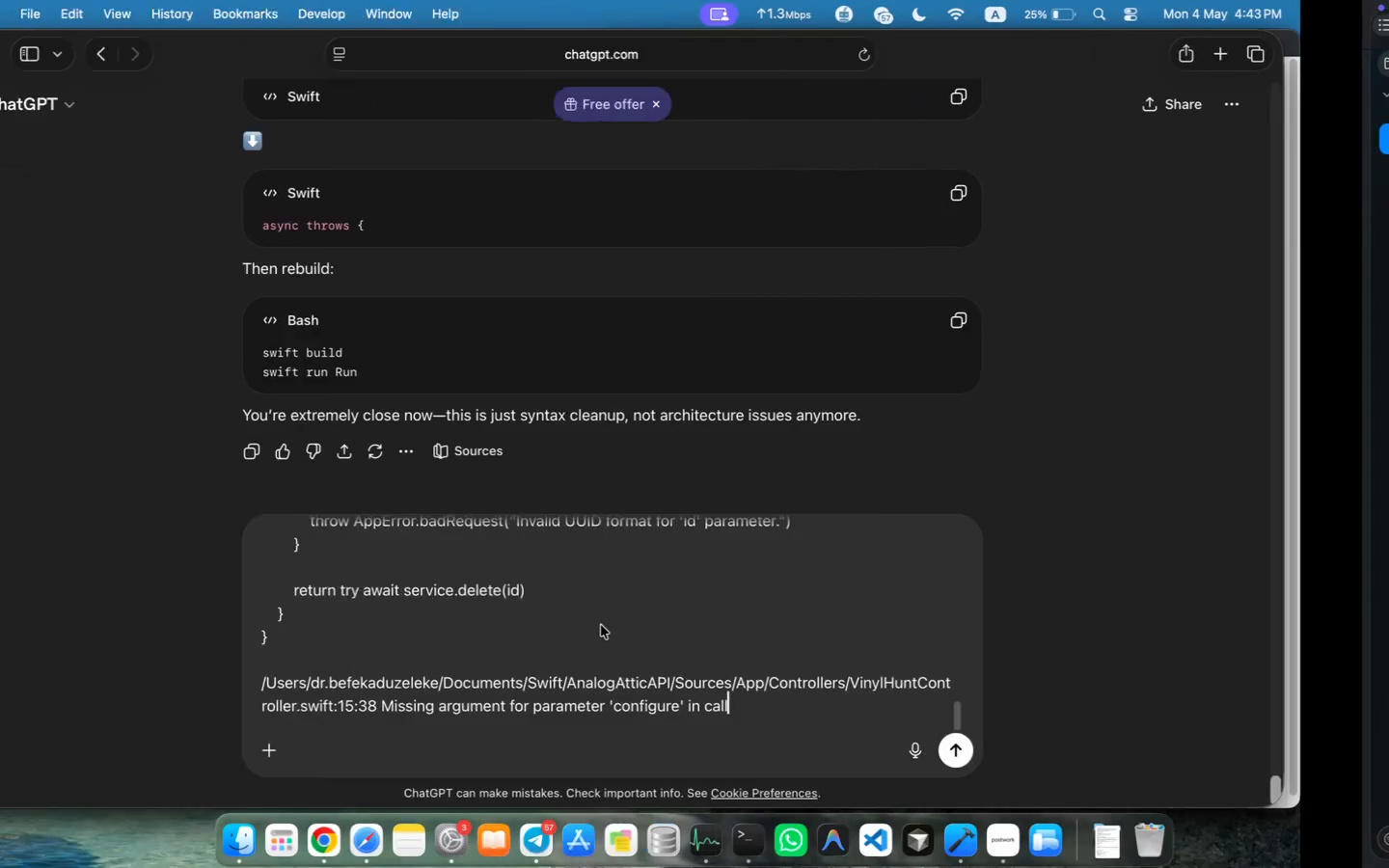 
right_click([748, 833])
 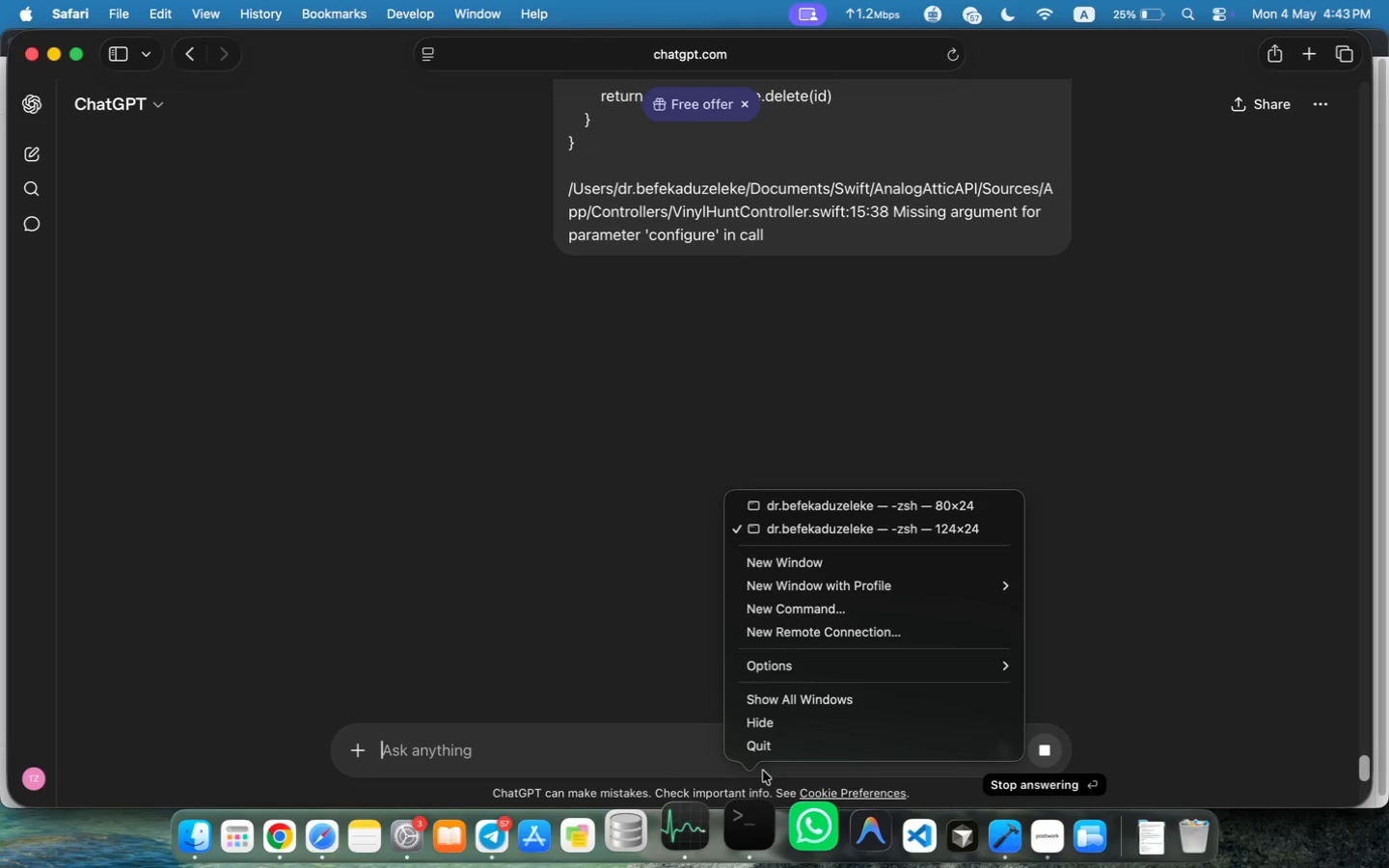 
left_click([768, 741])
 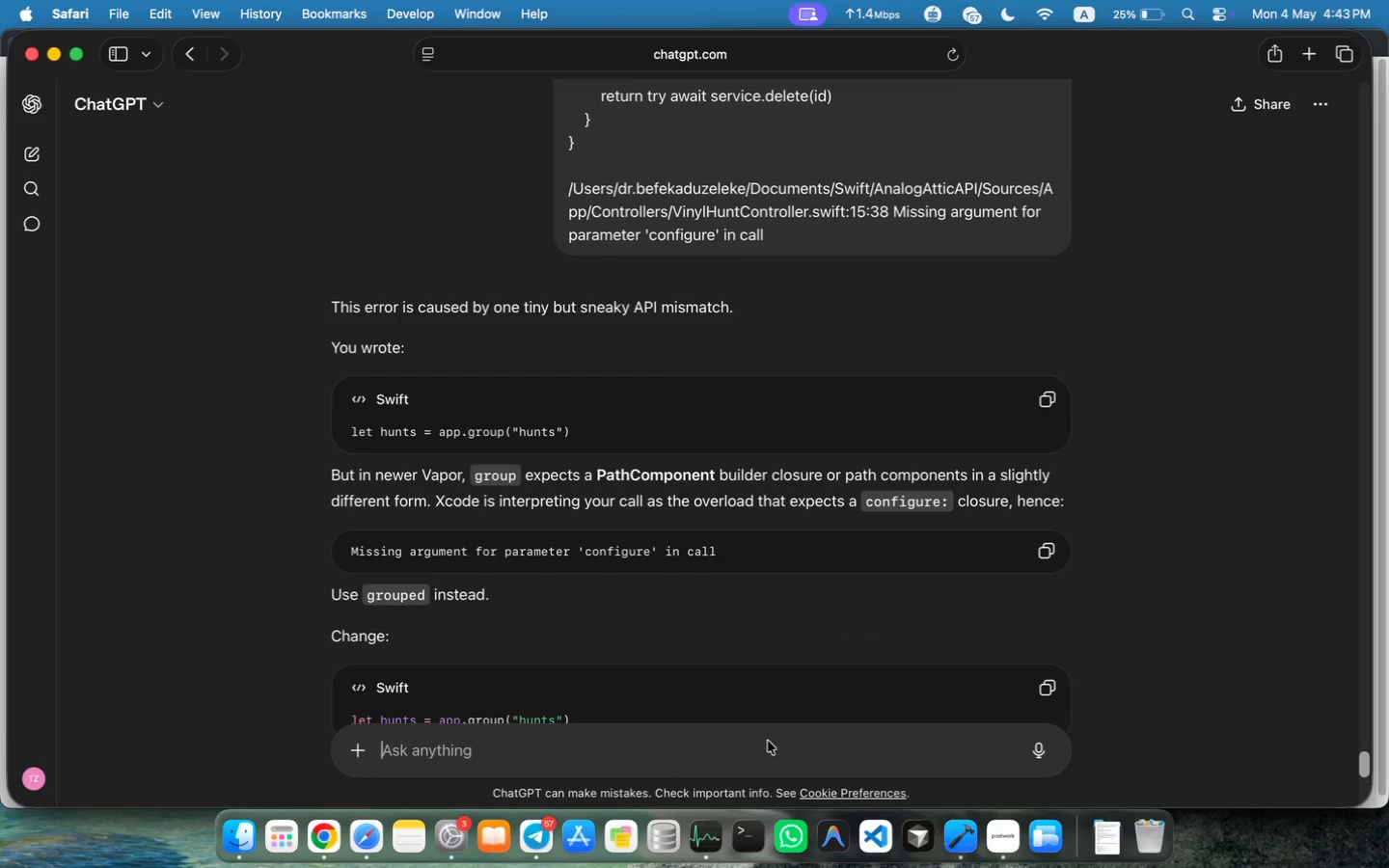 
mouse_move([906, 611])
 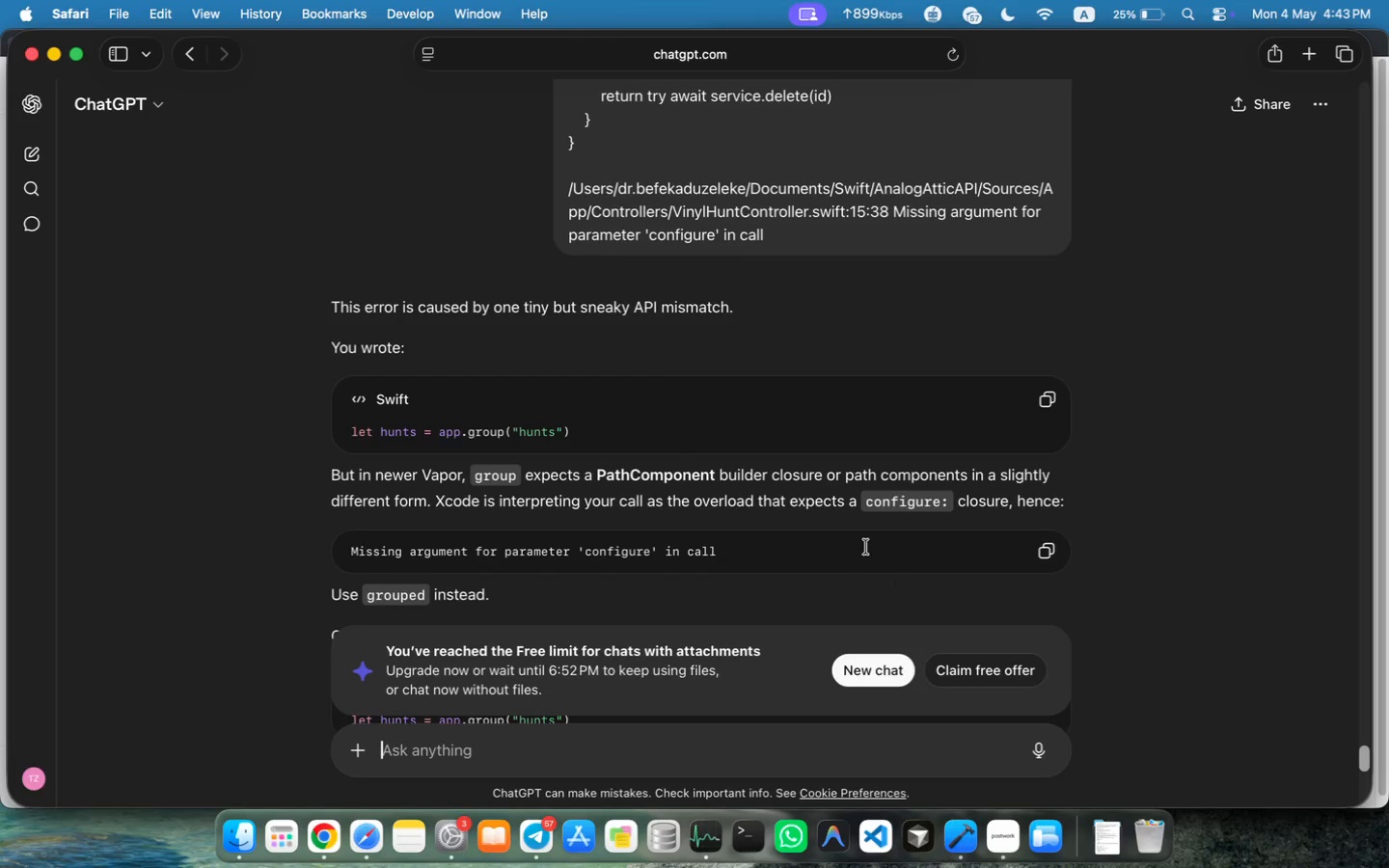 
scroll: coordinate [840, 521], scroll_direction: down, amount: 15.0
 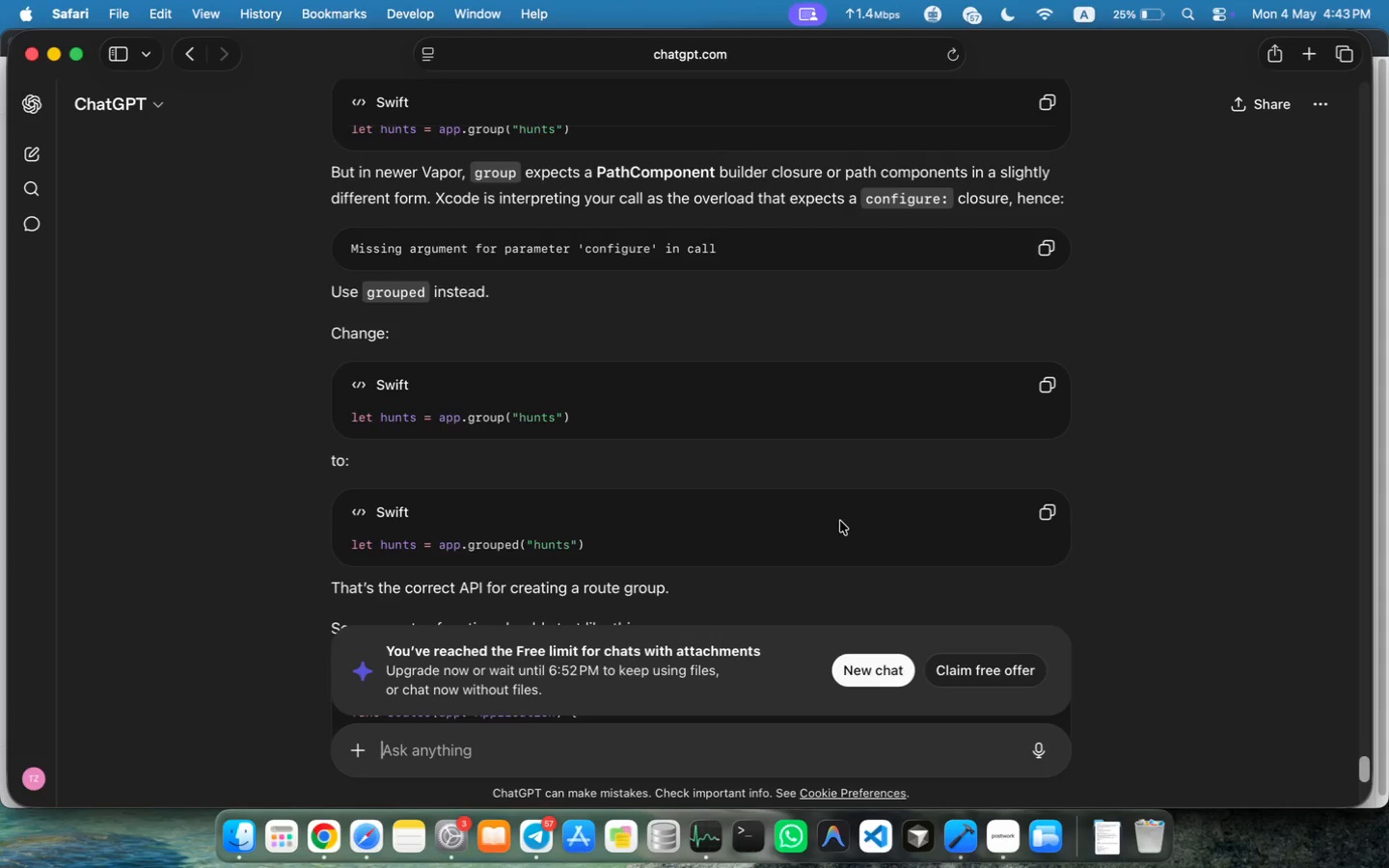 
left_click([540, 260])
 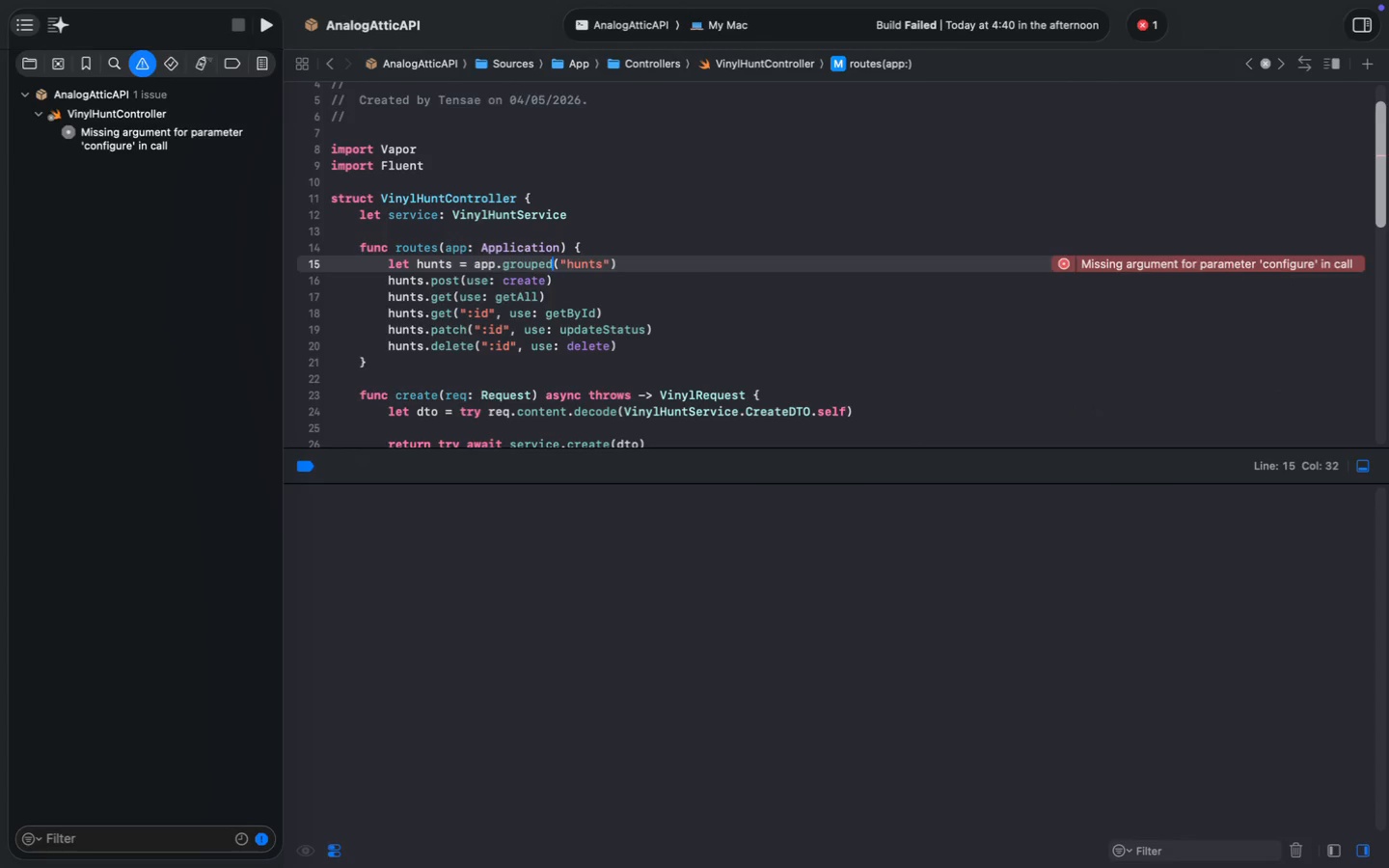 
type(ed)
 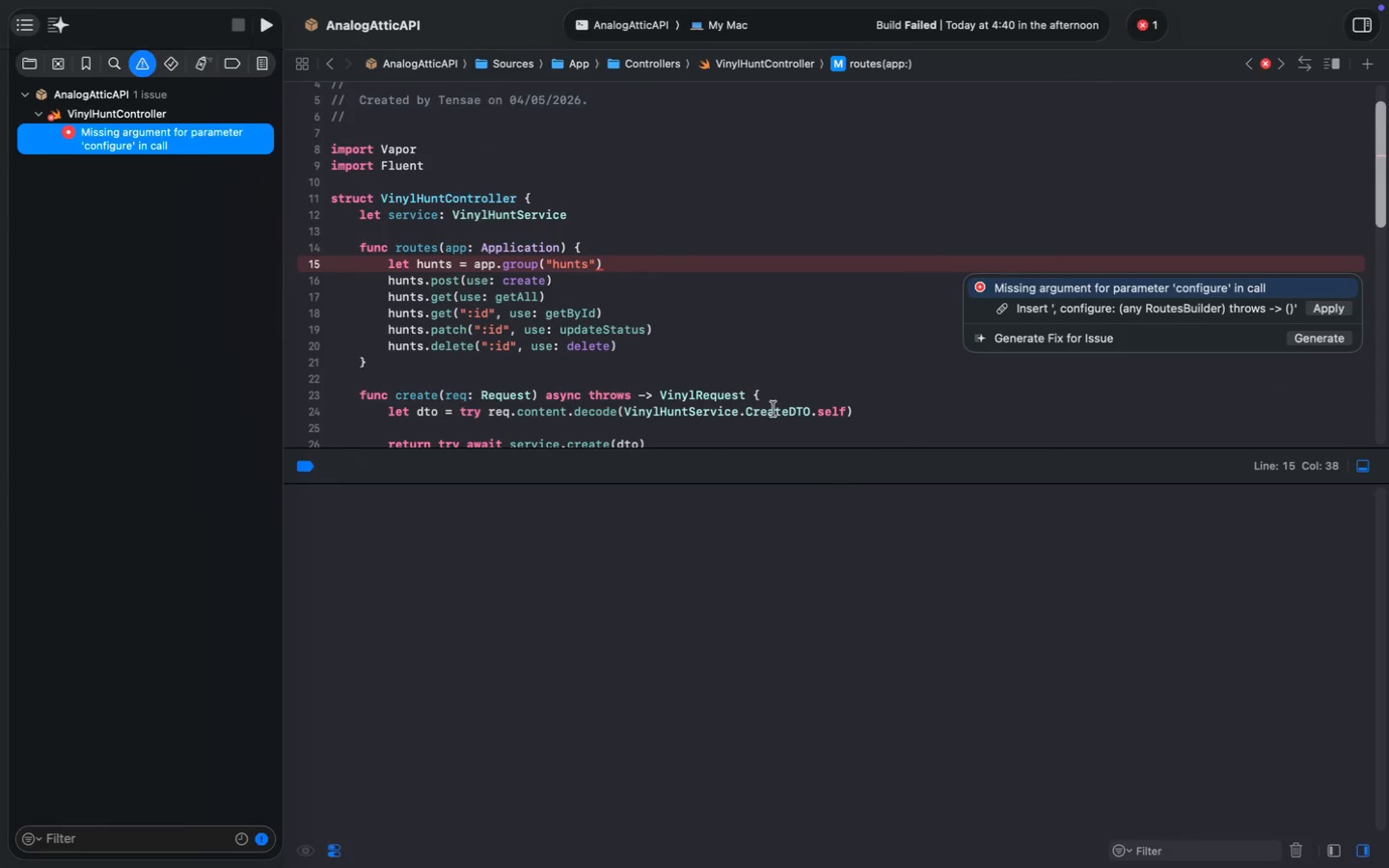 
key(Meta+S)
 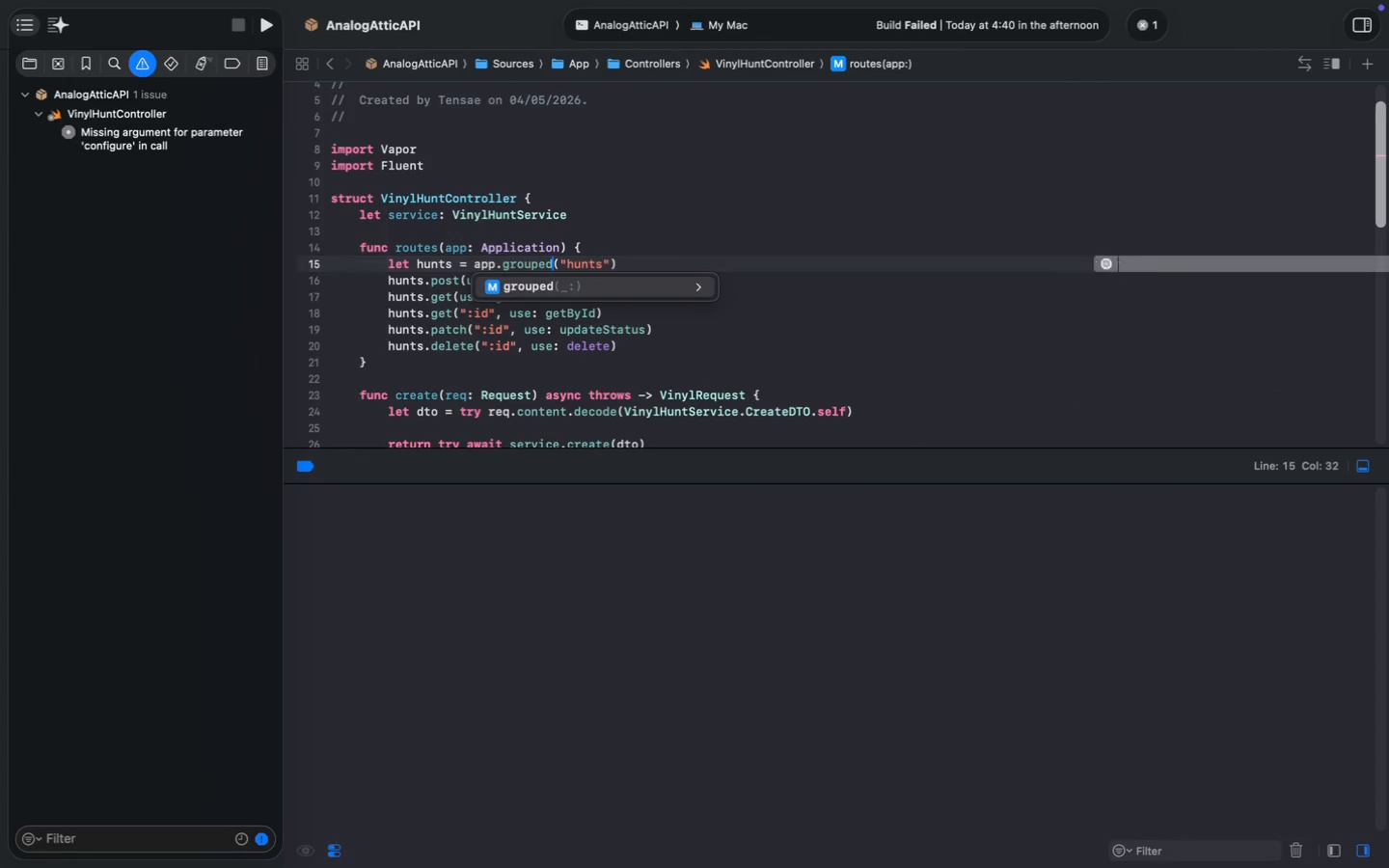 
key(Meta+S)
 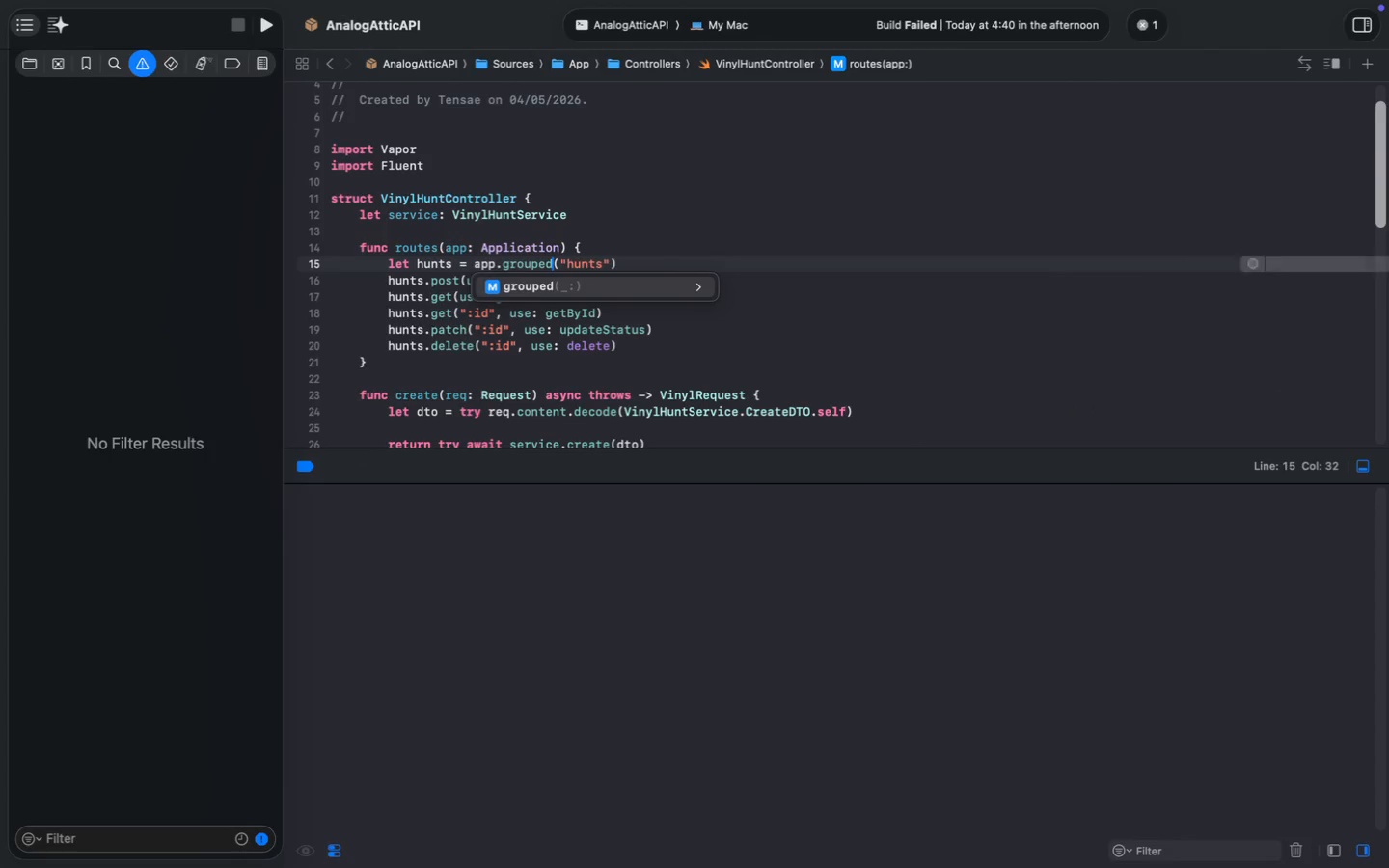 
key(Meta+S)
 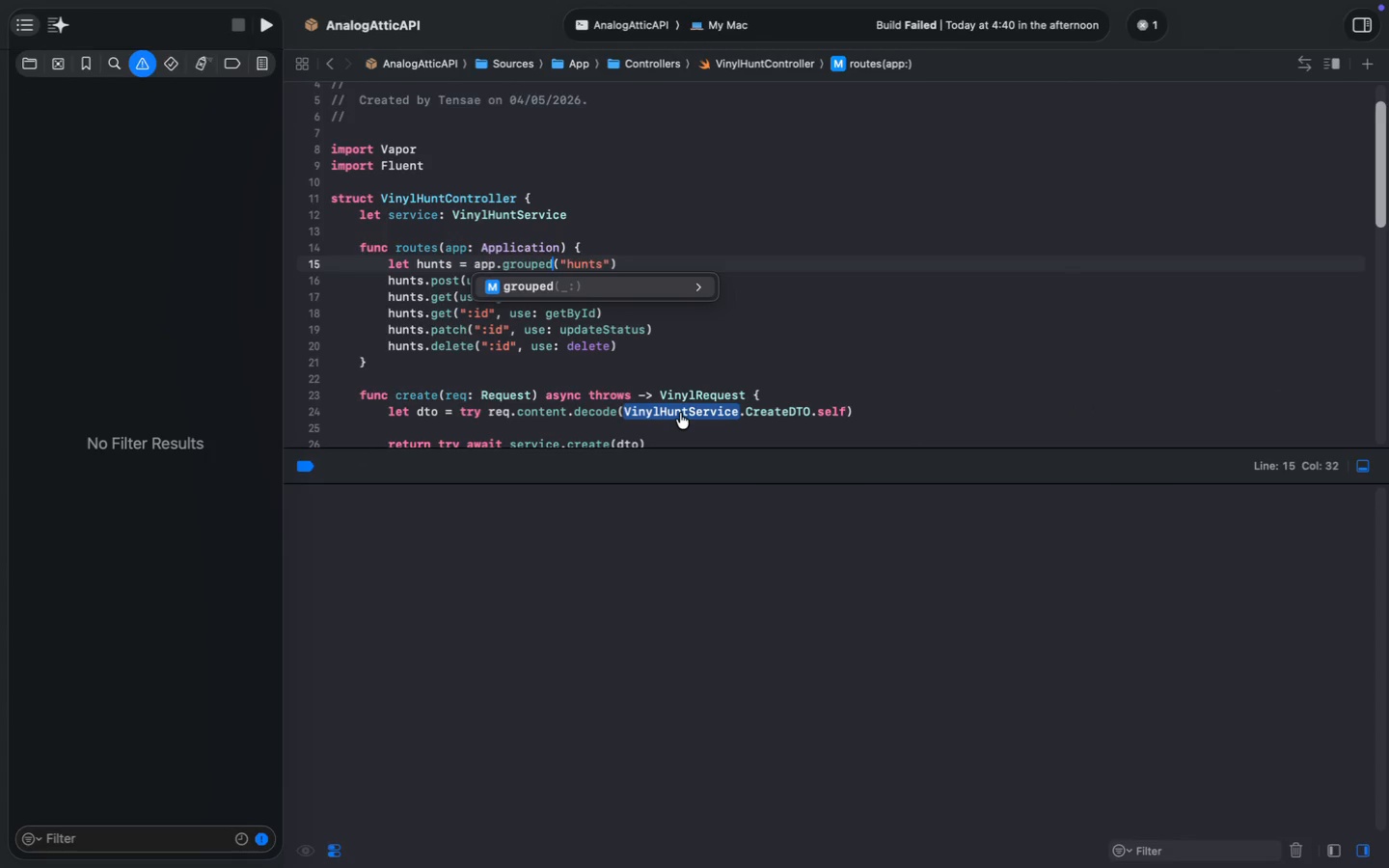 
key(Meta+S)
 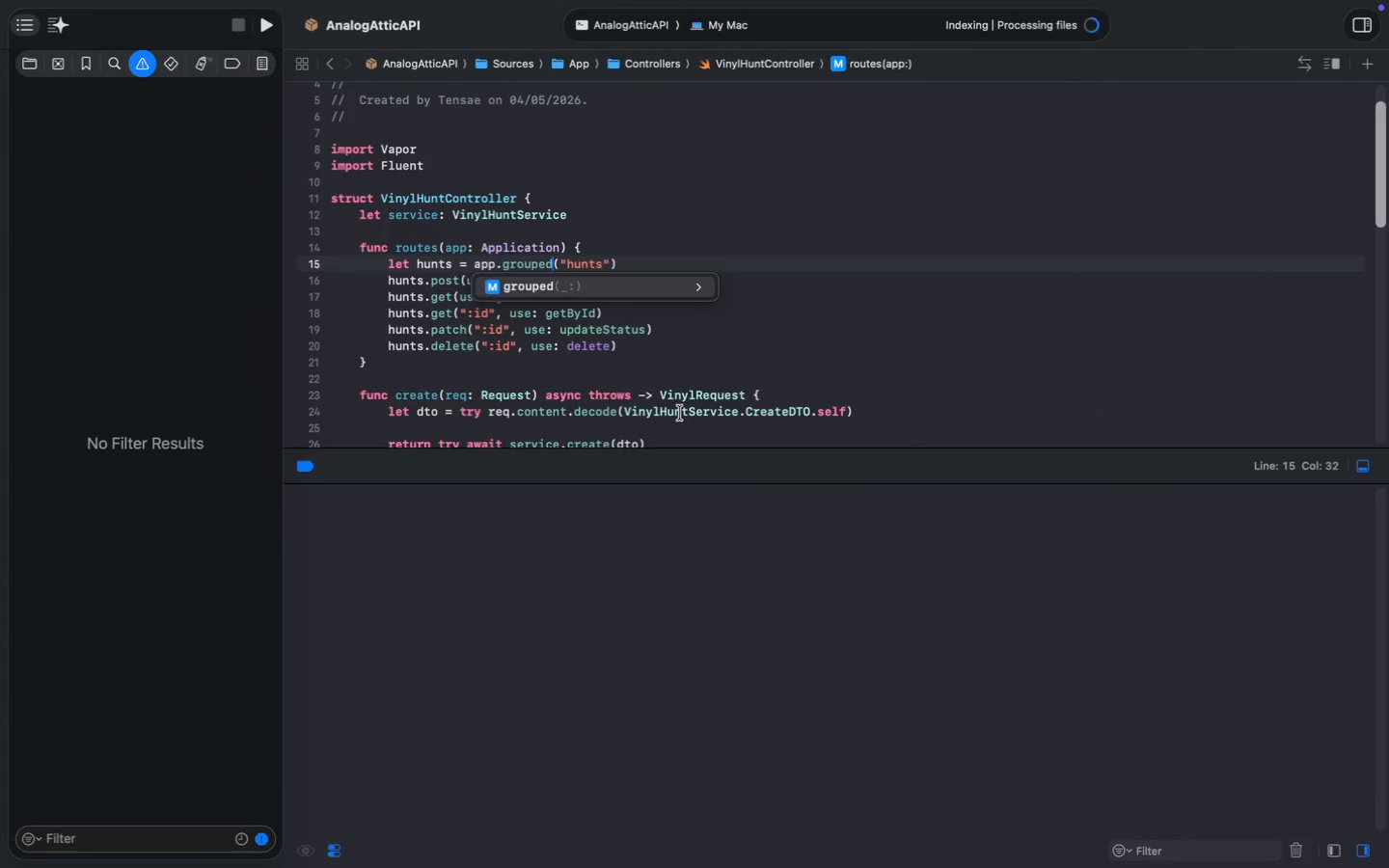 
wait(5.14)
 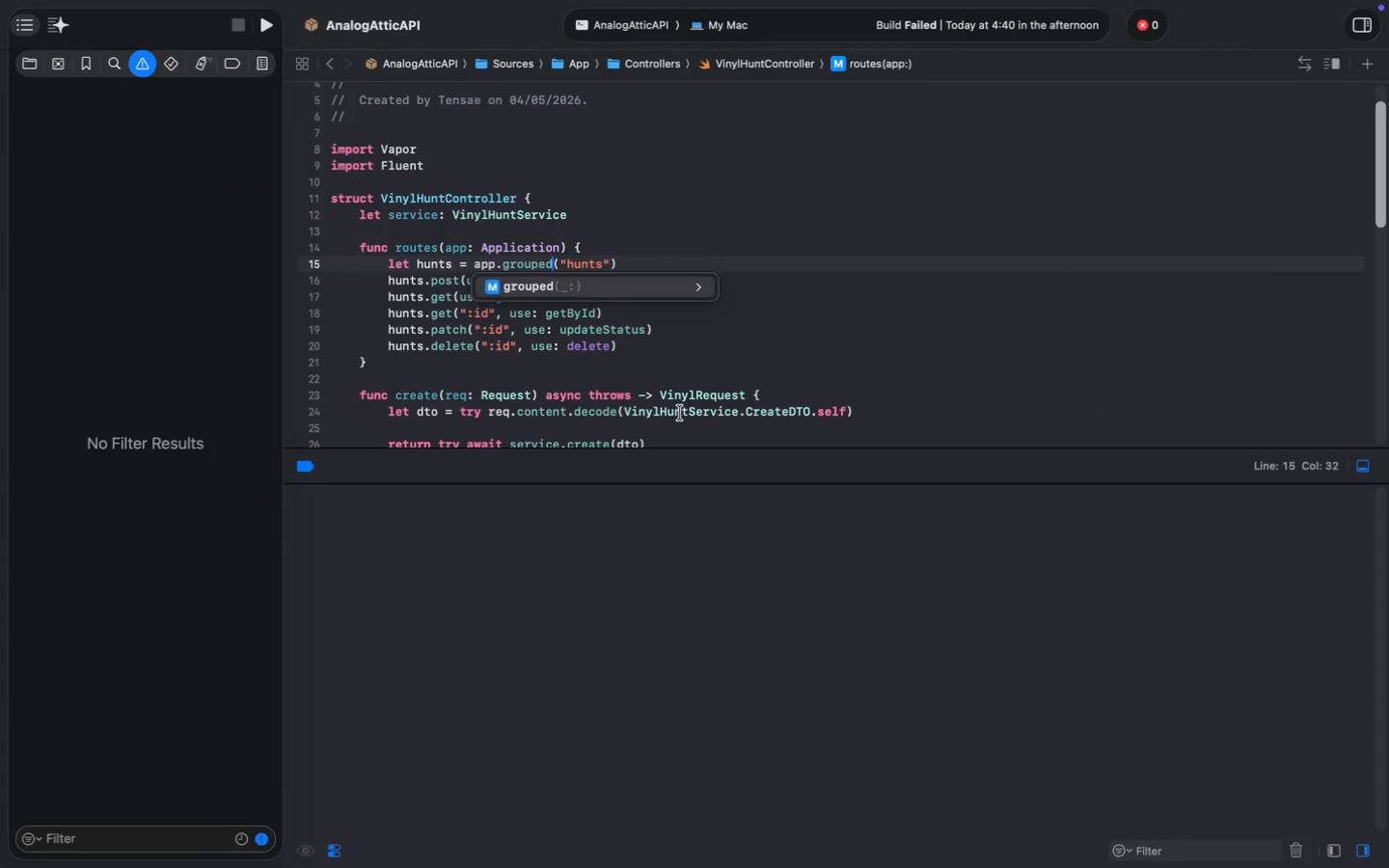 
key(Meta+CommandLeft)
 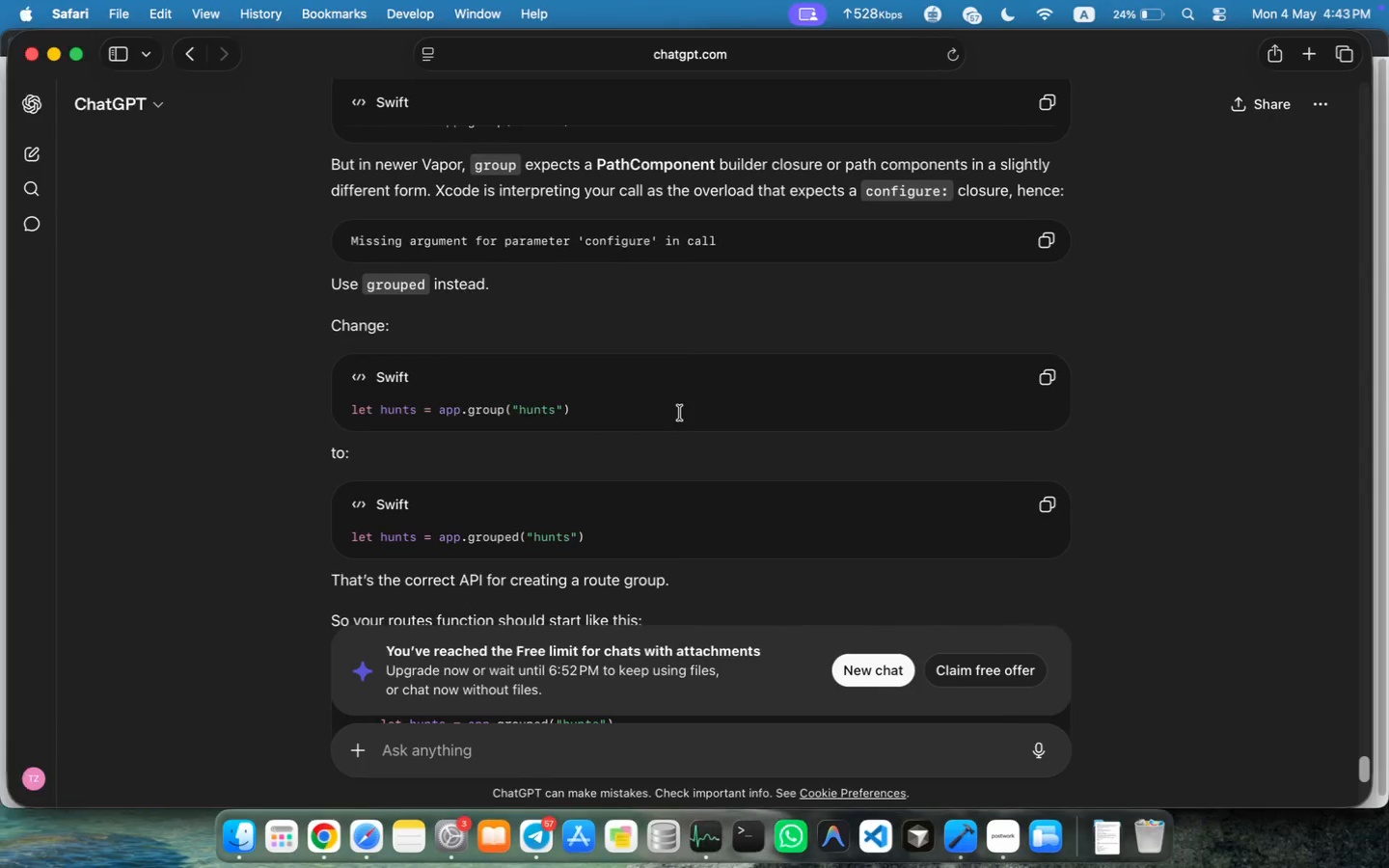 
key(Meta+Space)
 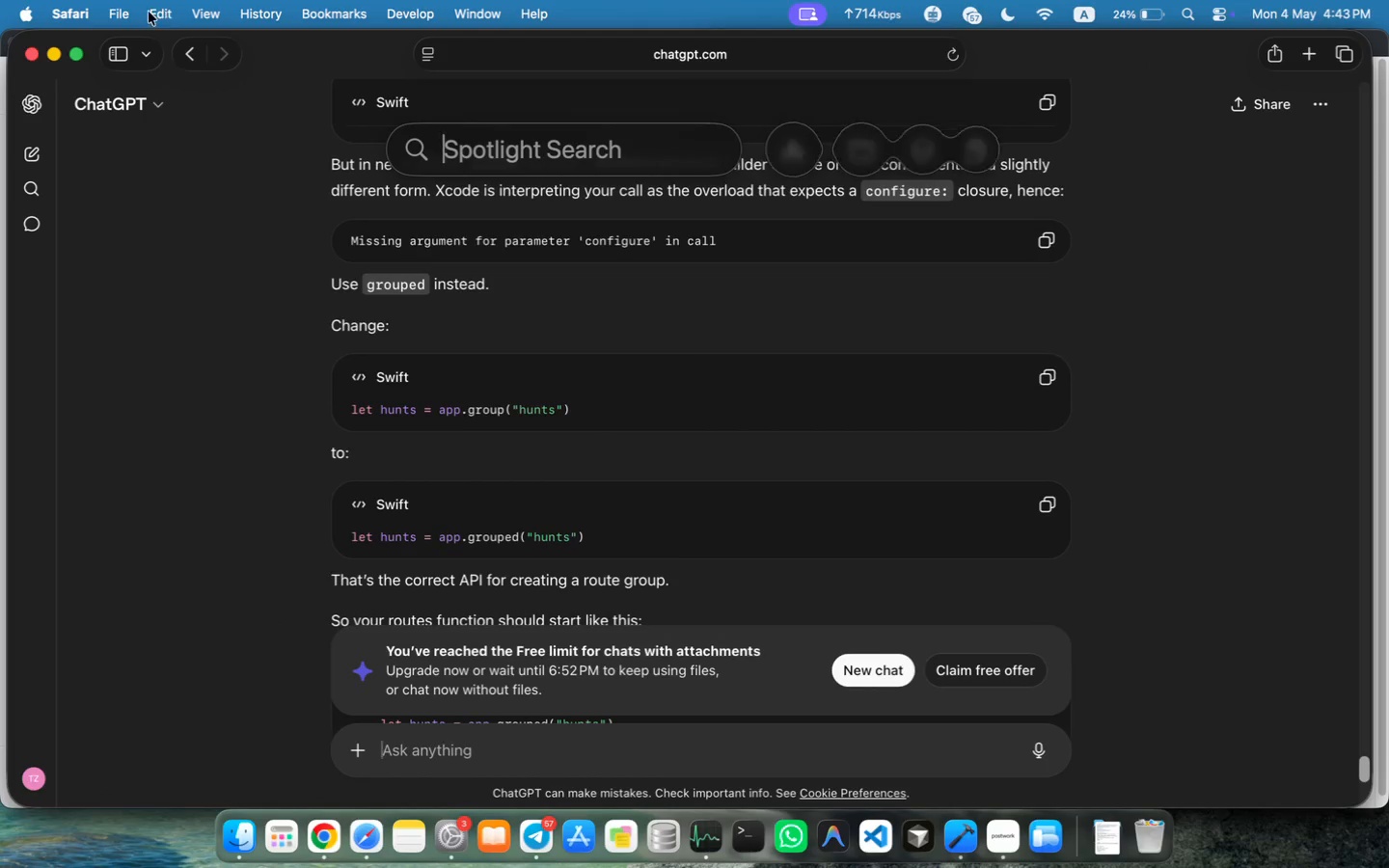 
left_click([56, 49])
 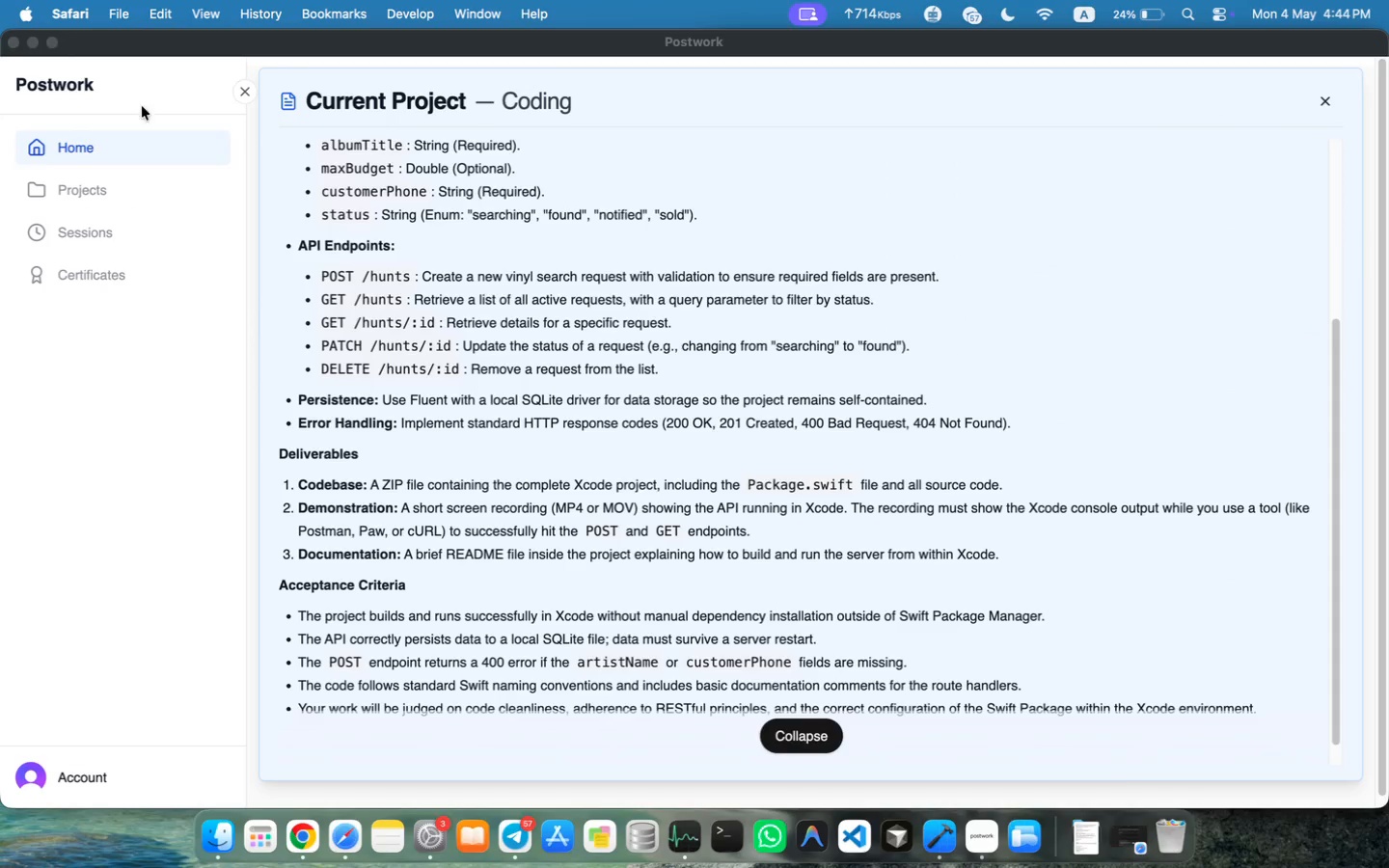 
left_click([796, 739])